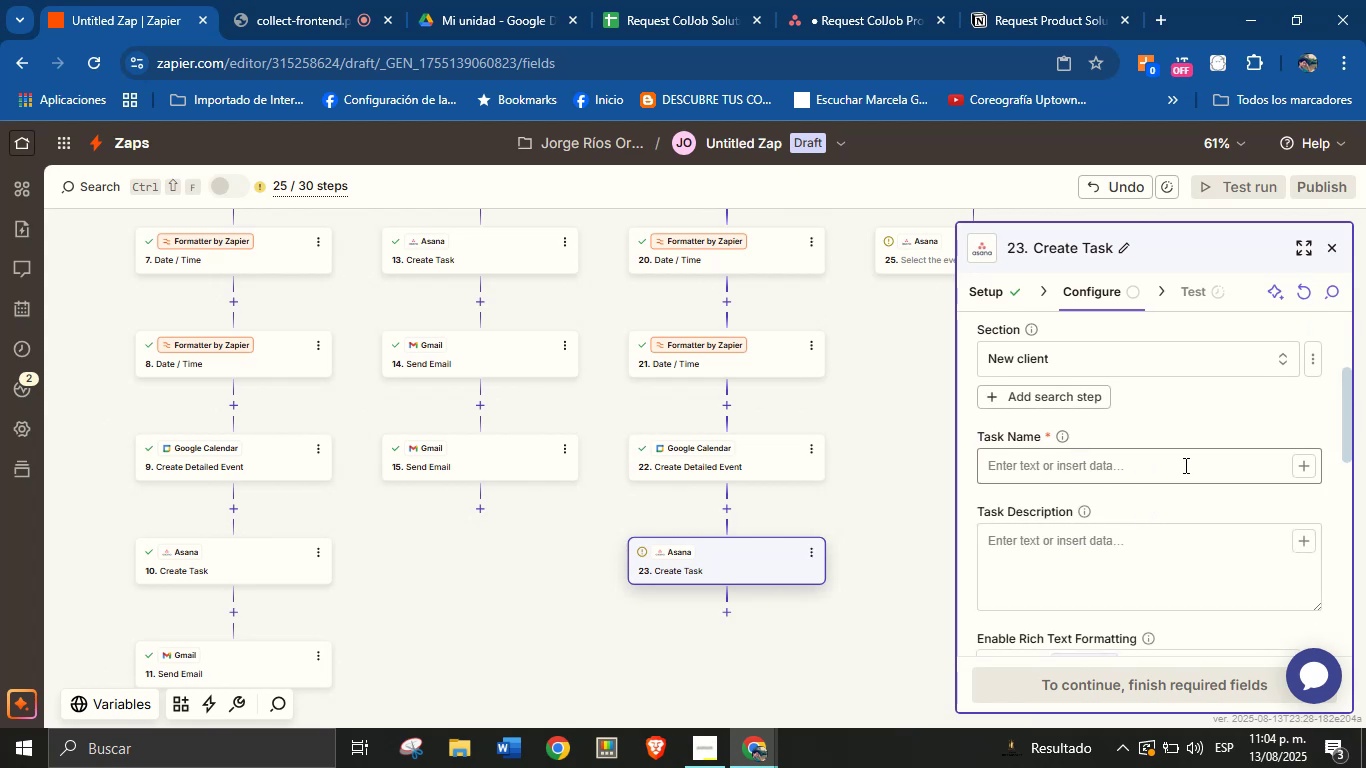 
left_click([1189, 465])
 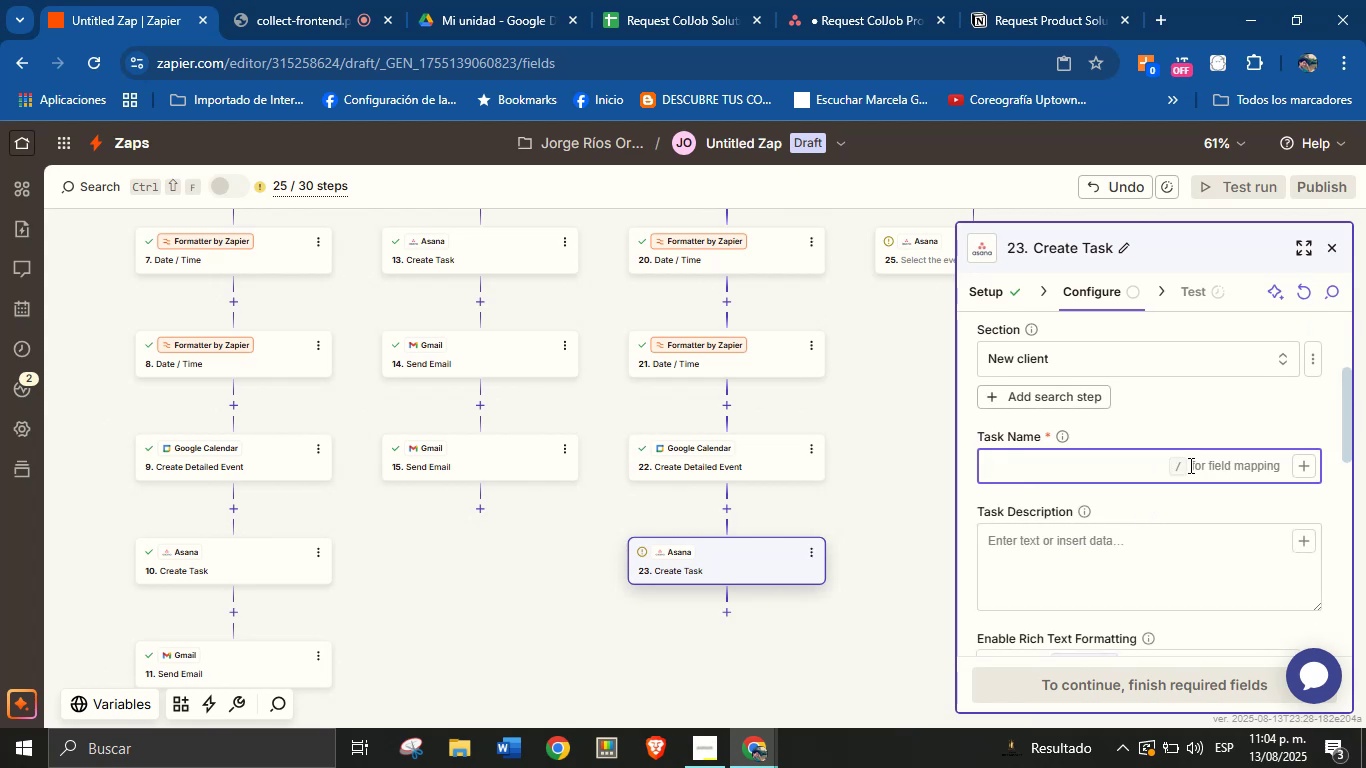 
type(New request from )
 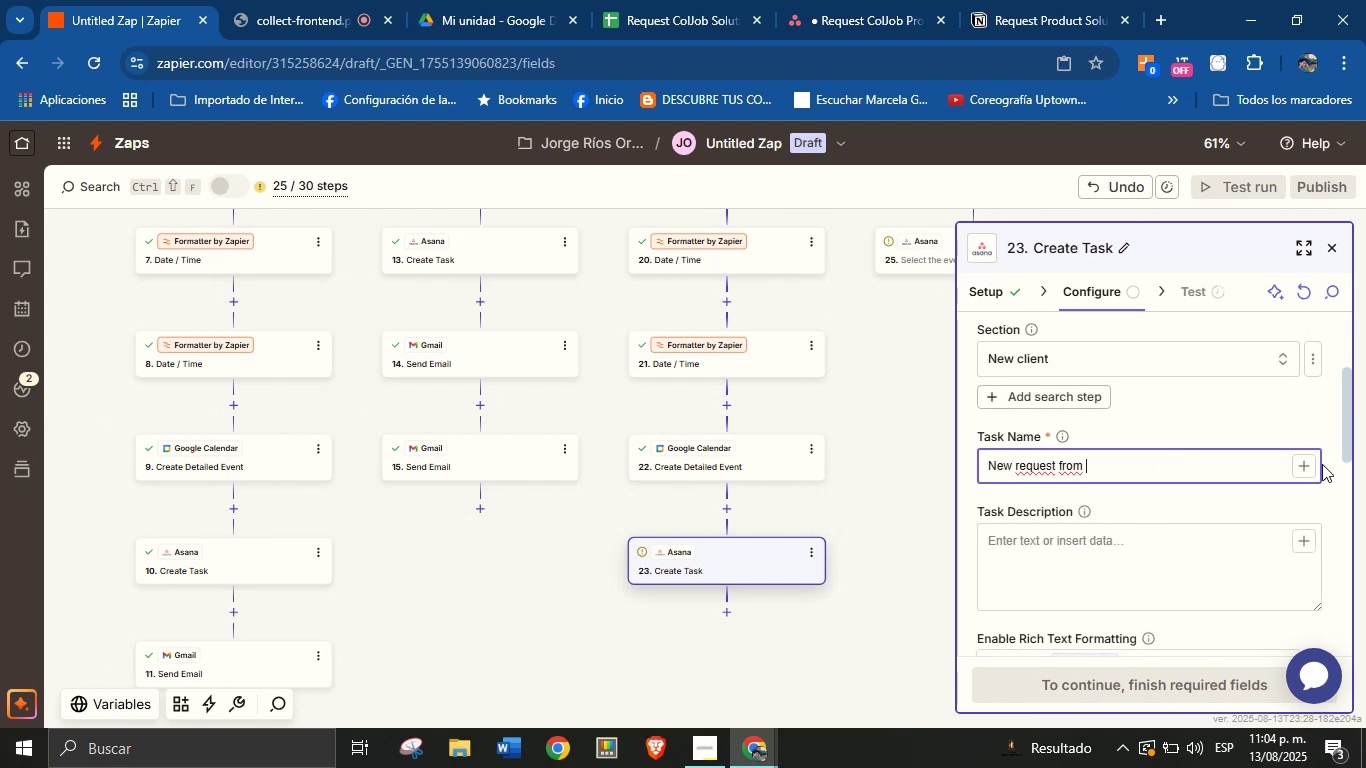 
left_click([1300, 463])
 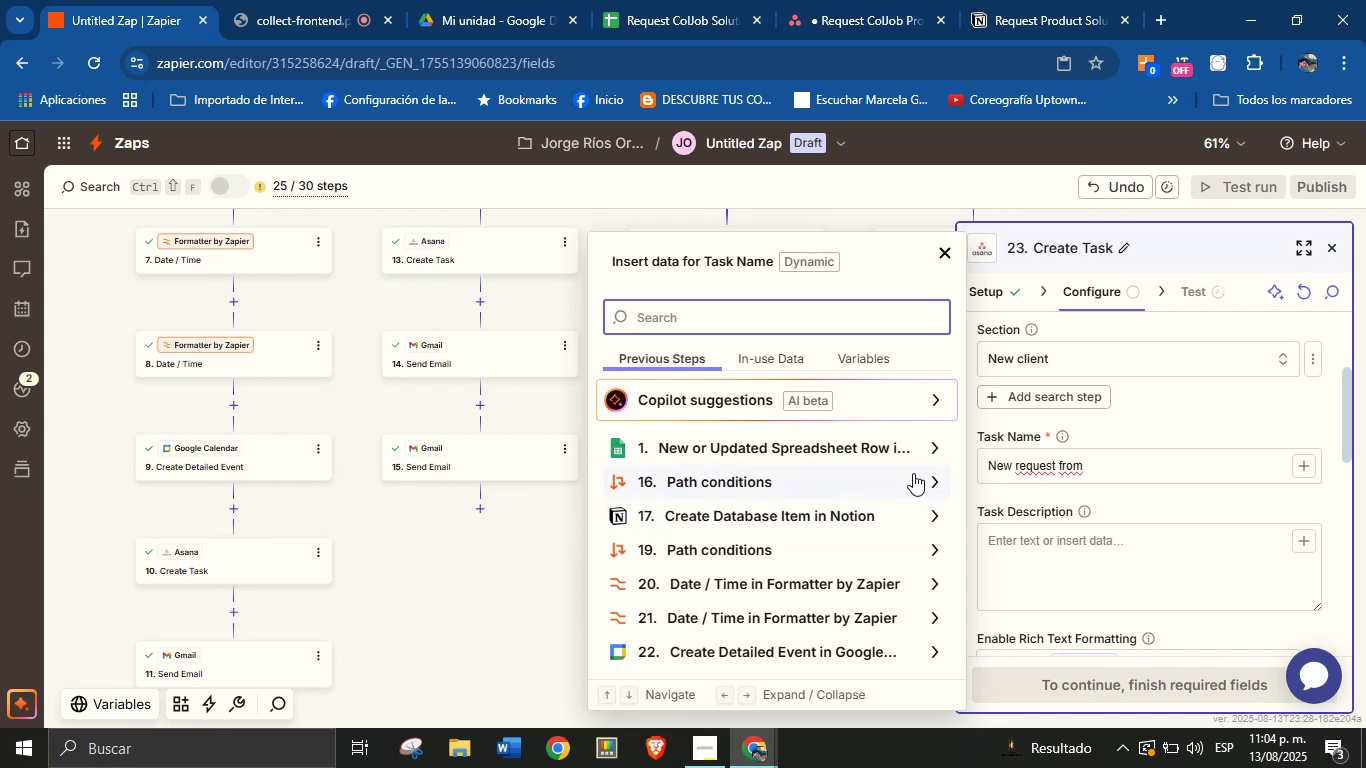 
left_click([933, 449])
 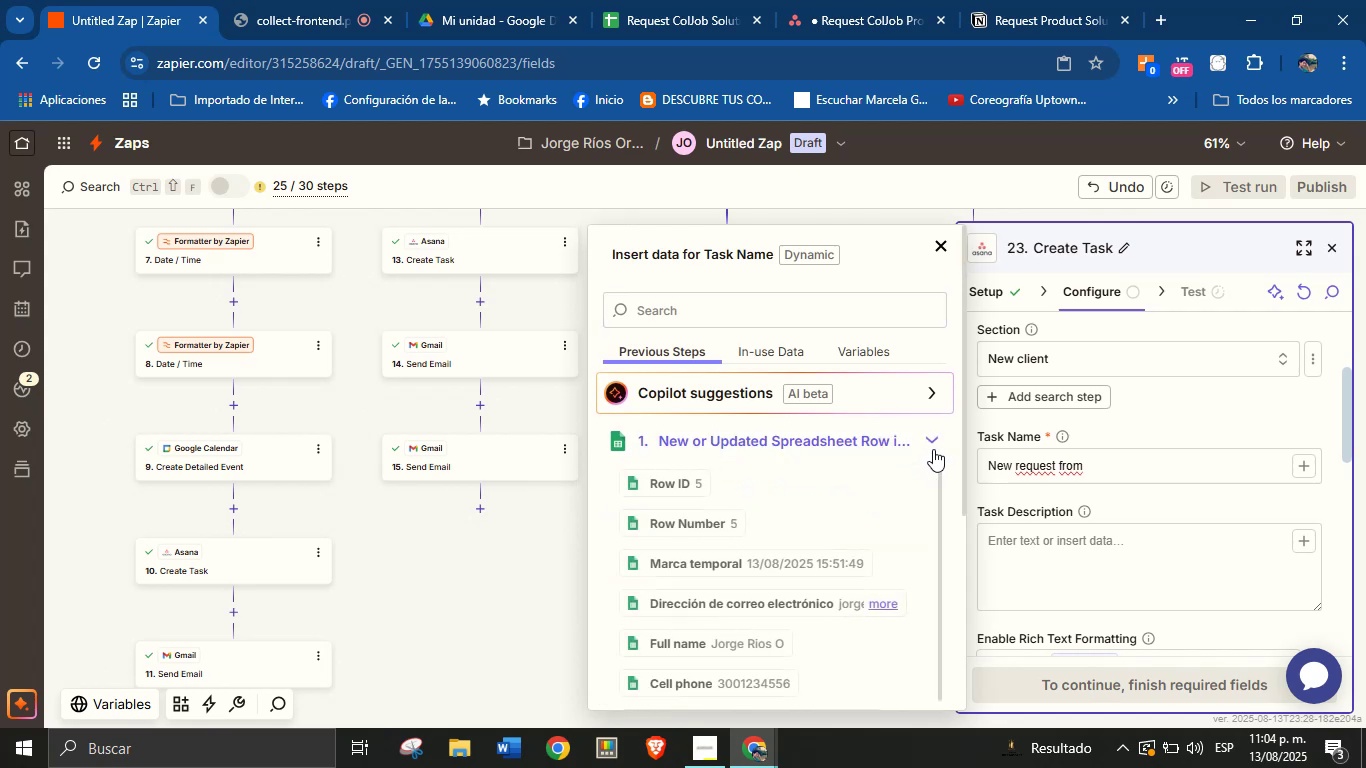 
left_click([937, 439])
 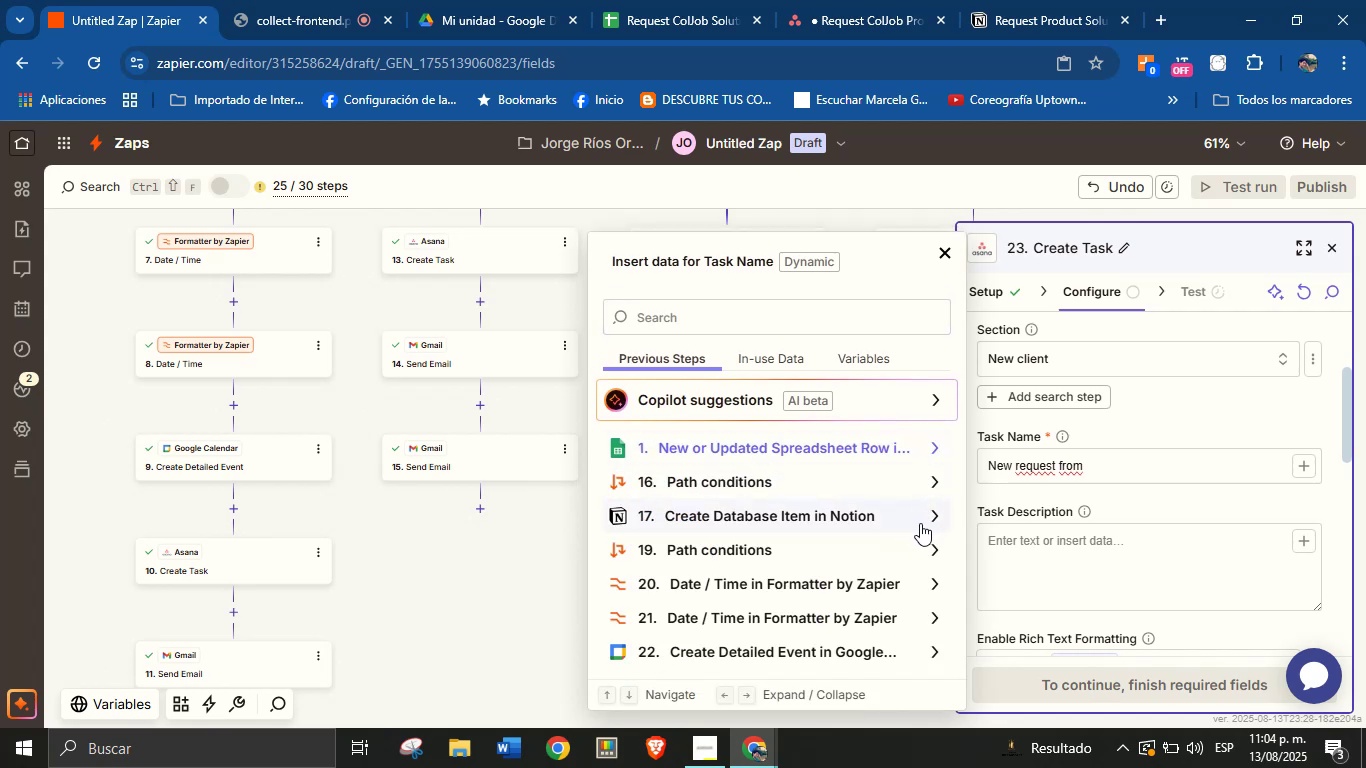 
left_click([938, 514])
 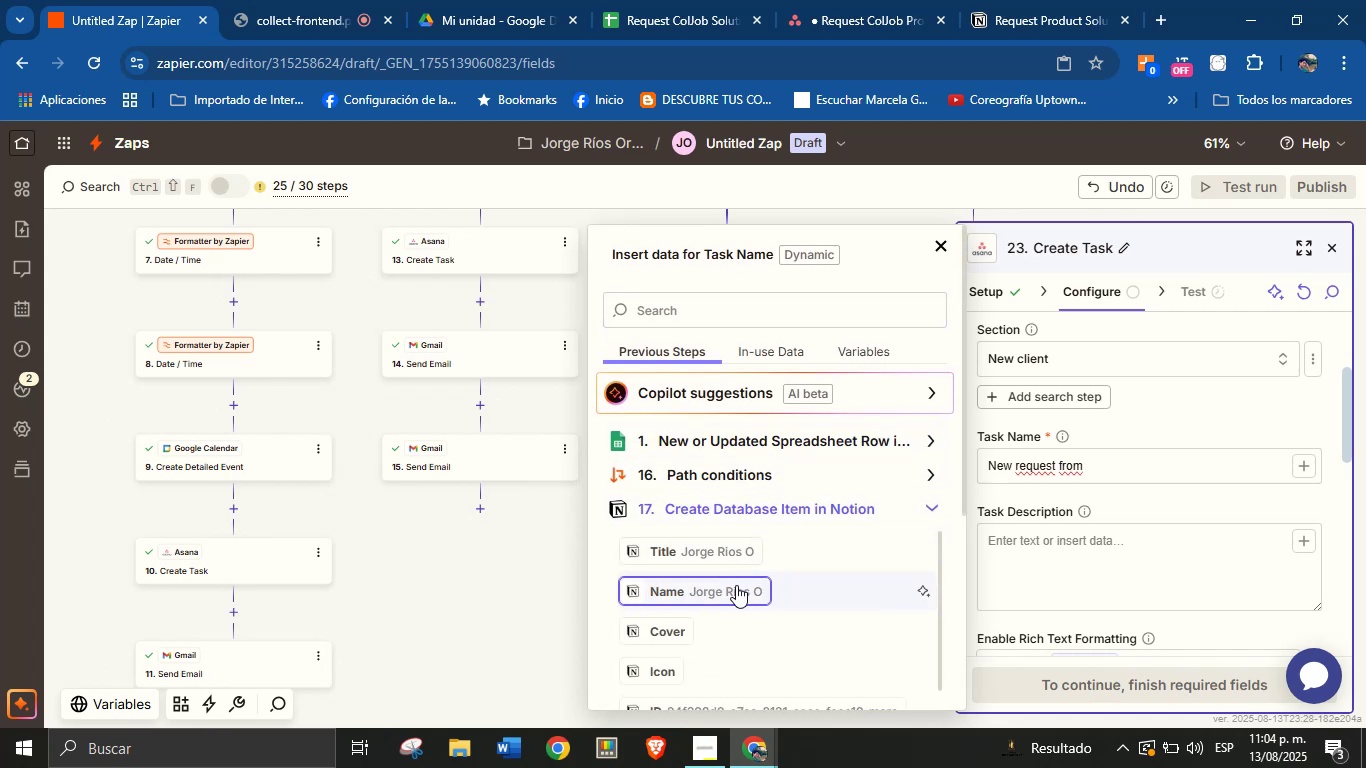 
left_click([736, 590])
 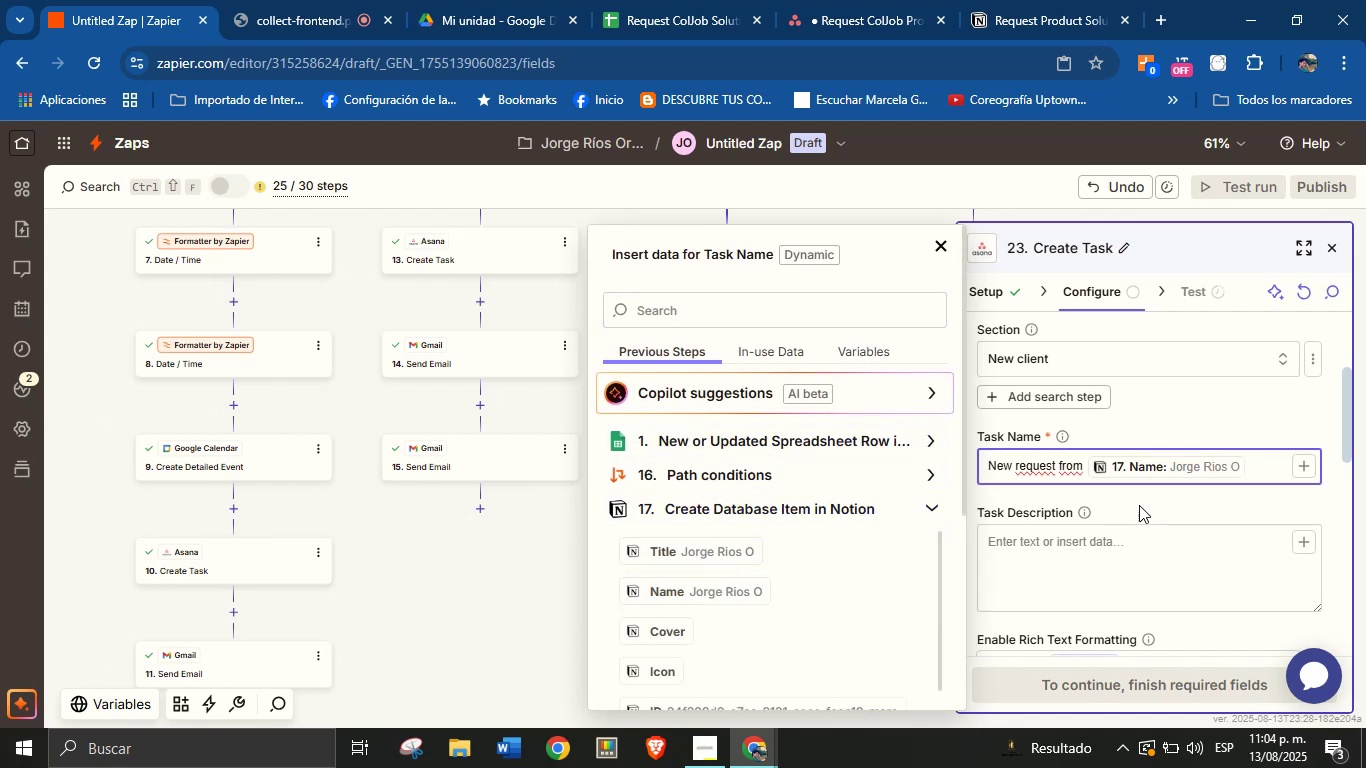 
left_click([1140, 505])
 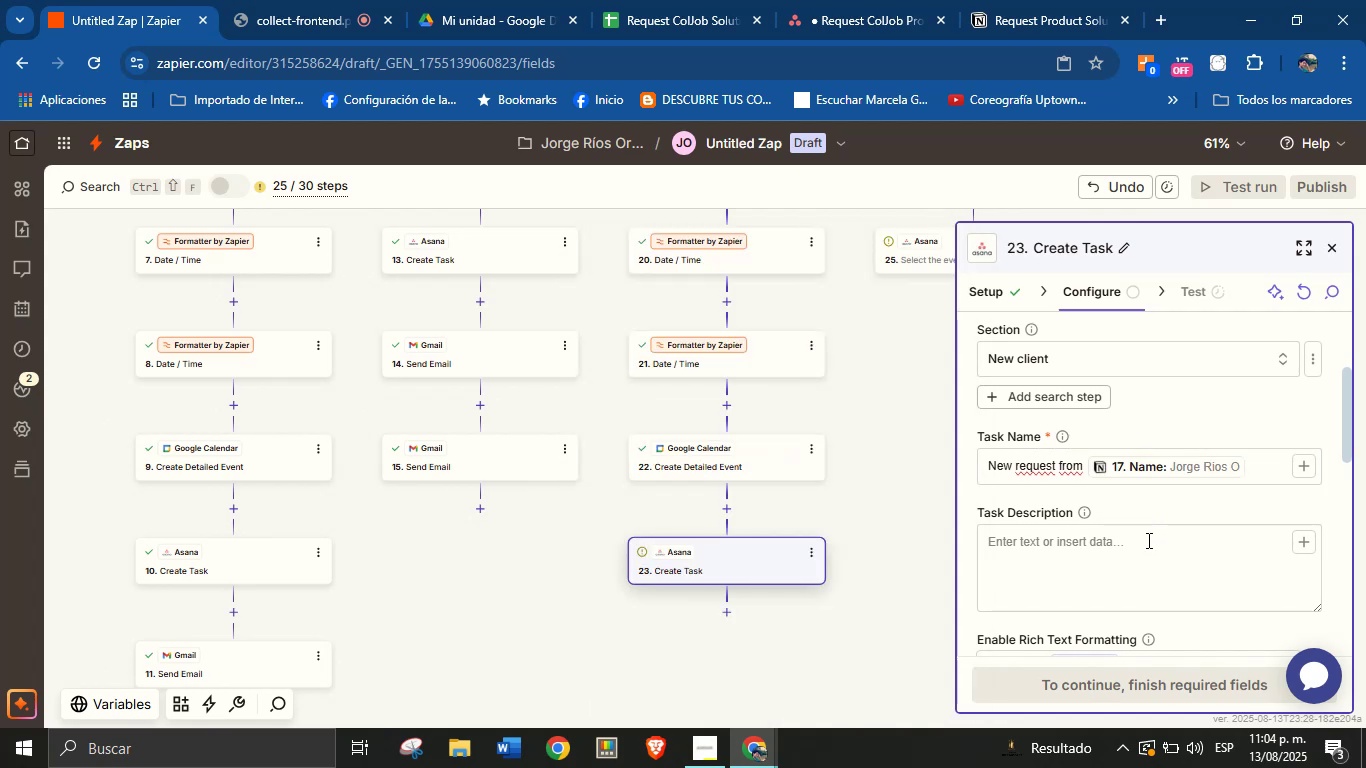 
left_click([1148, 546])
 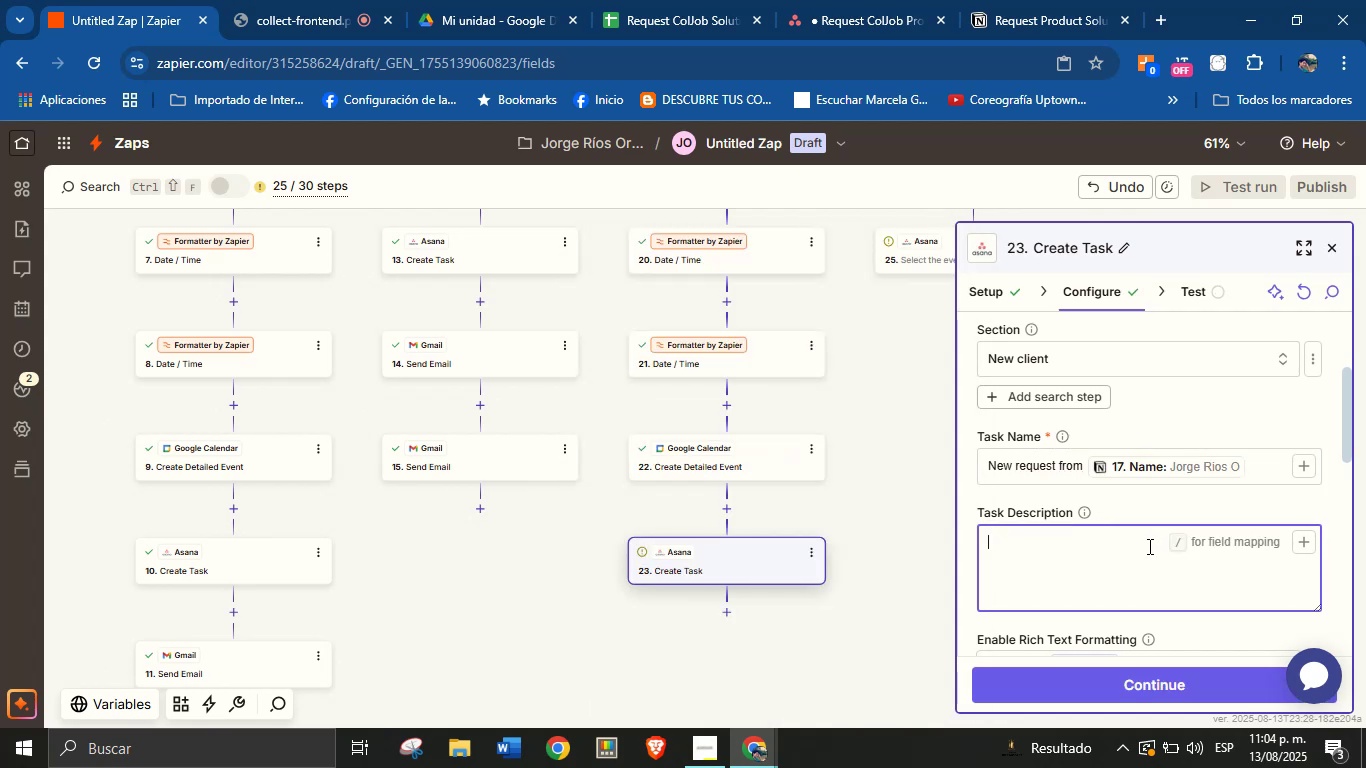 
key(CapsLock)
 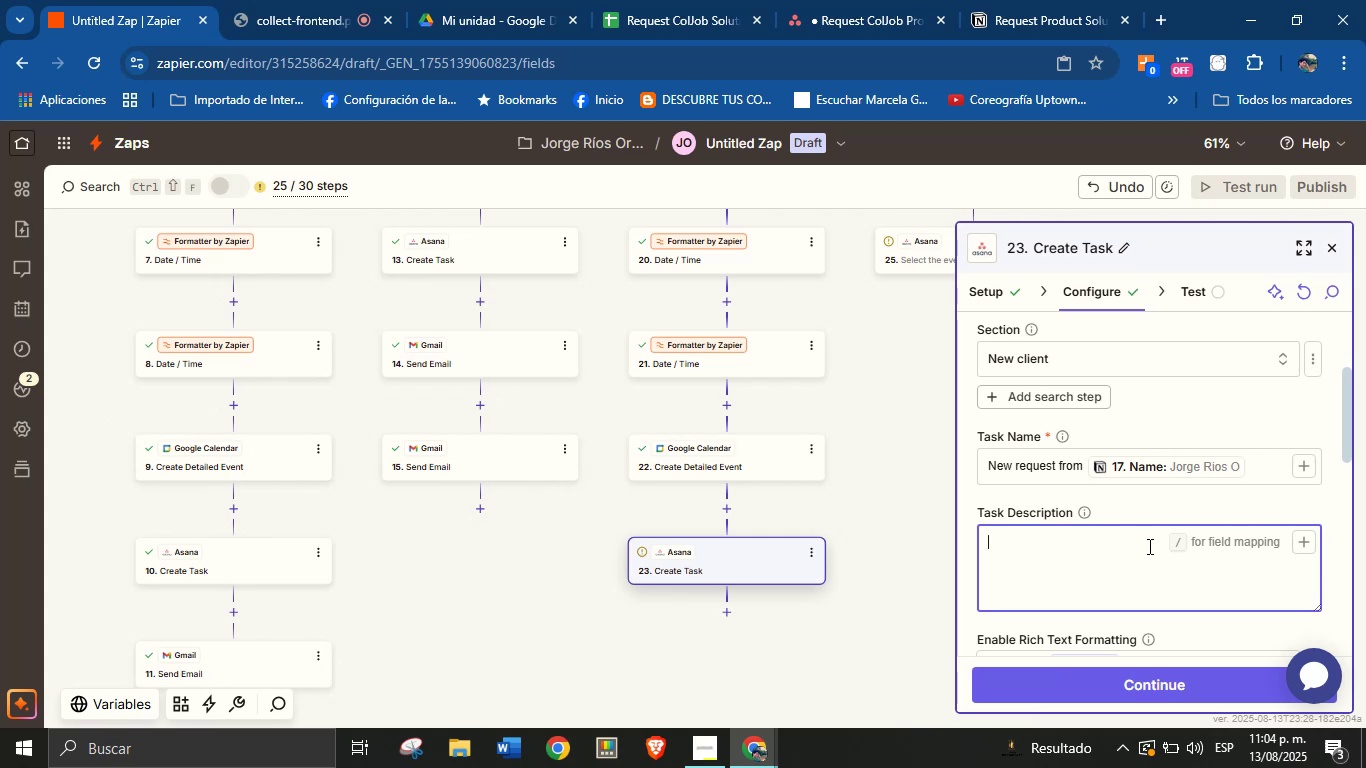 
wait(13.1)
 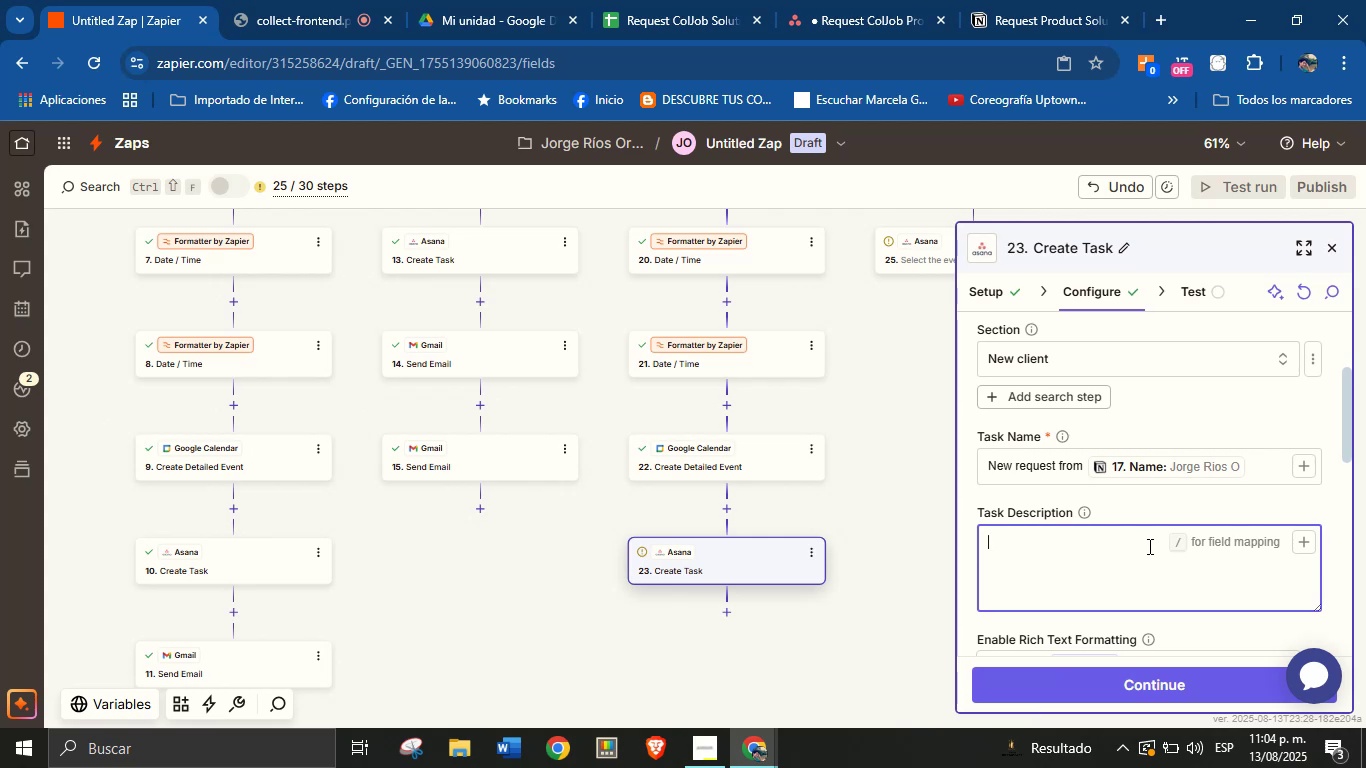 
type(New request )
 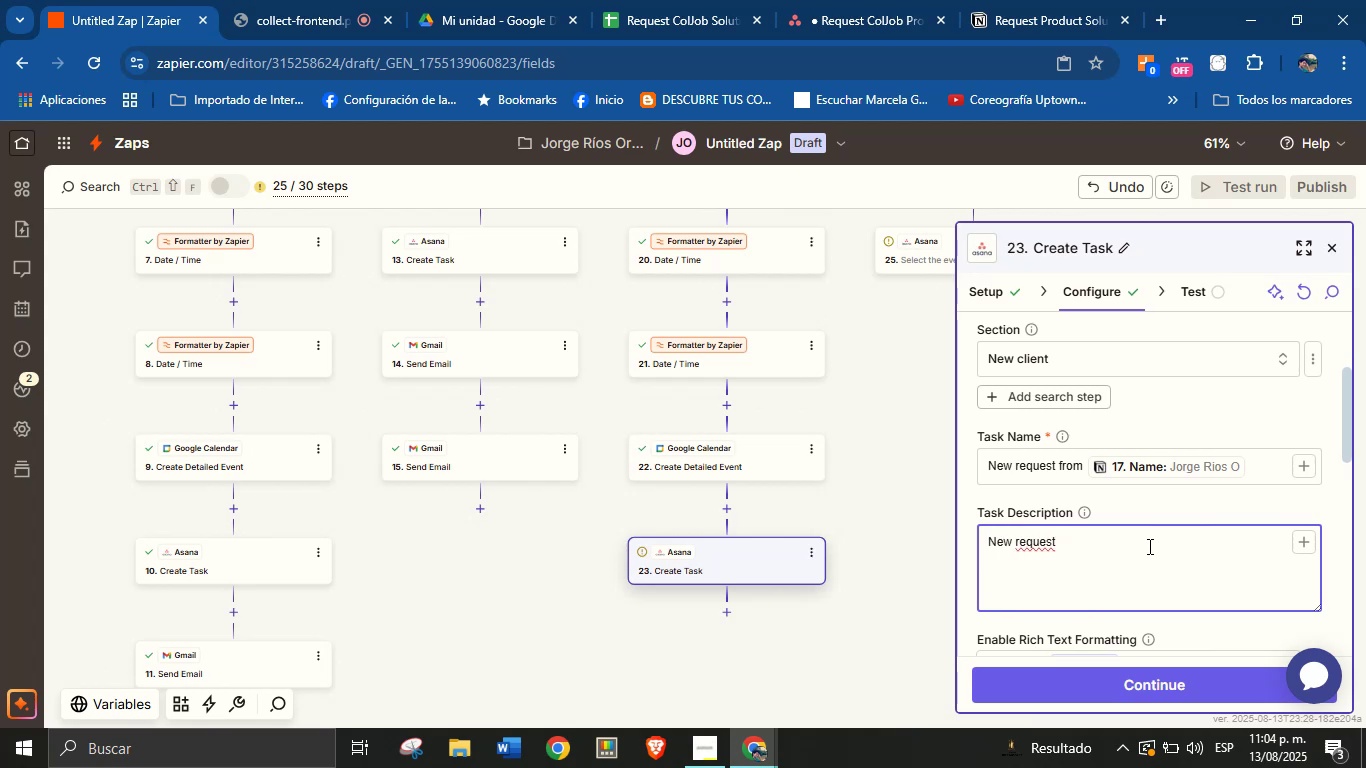 
wait(8.07)
 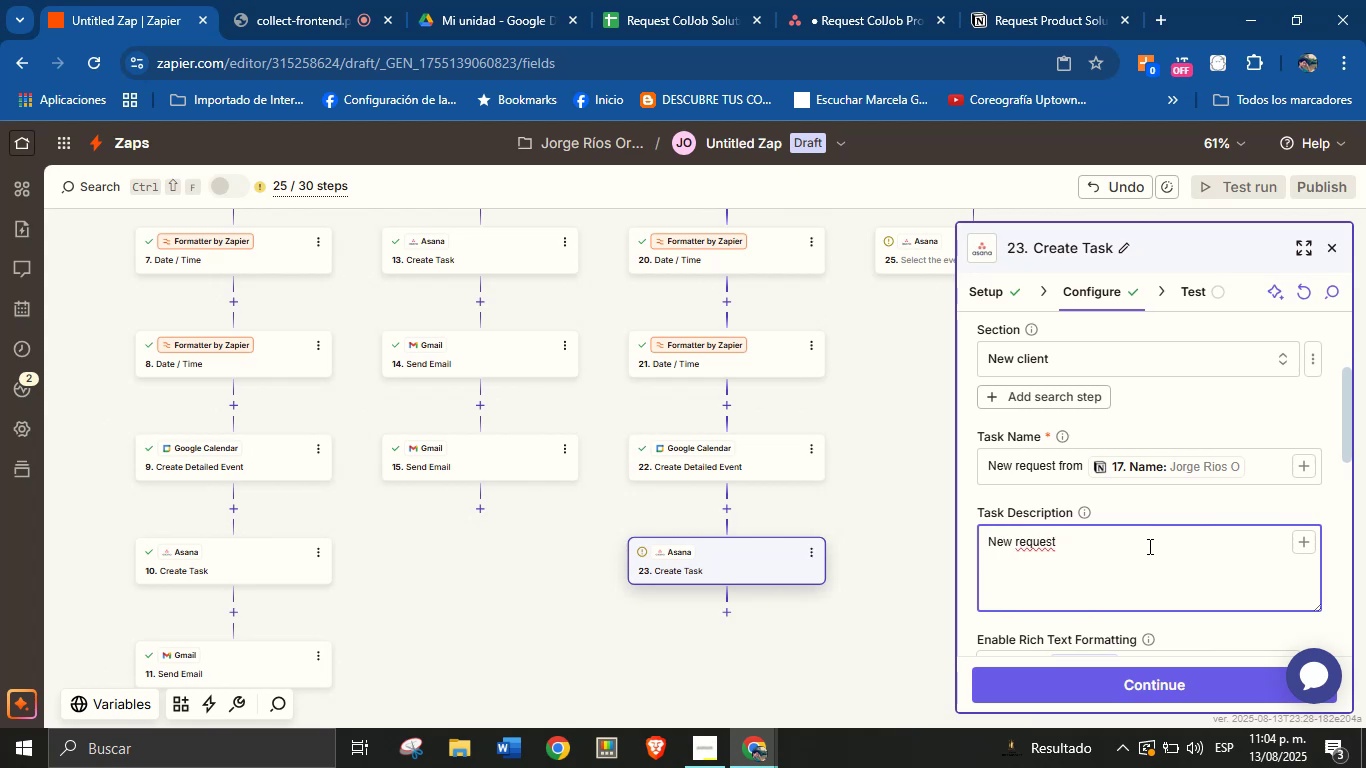 
type(type)
 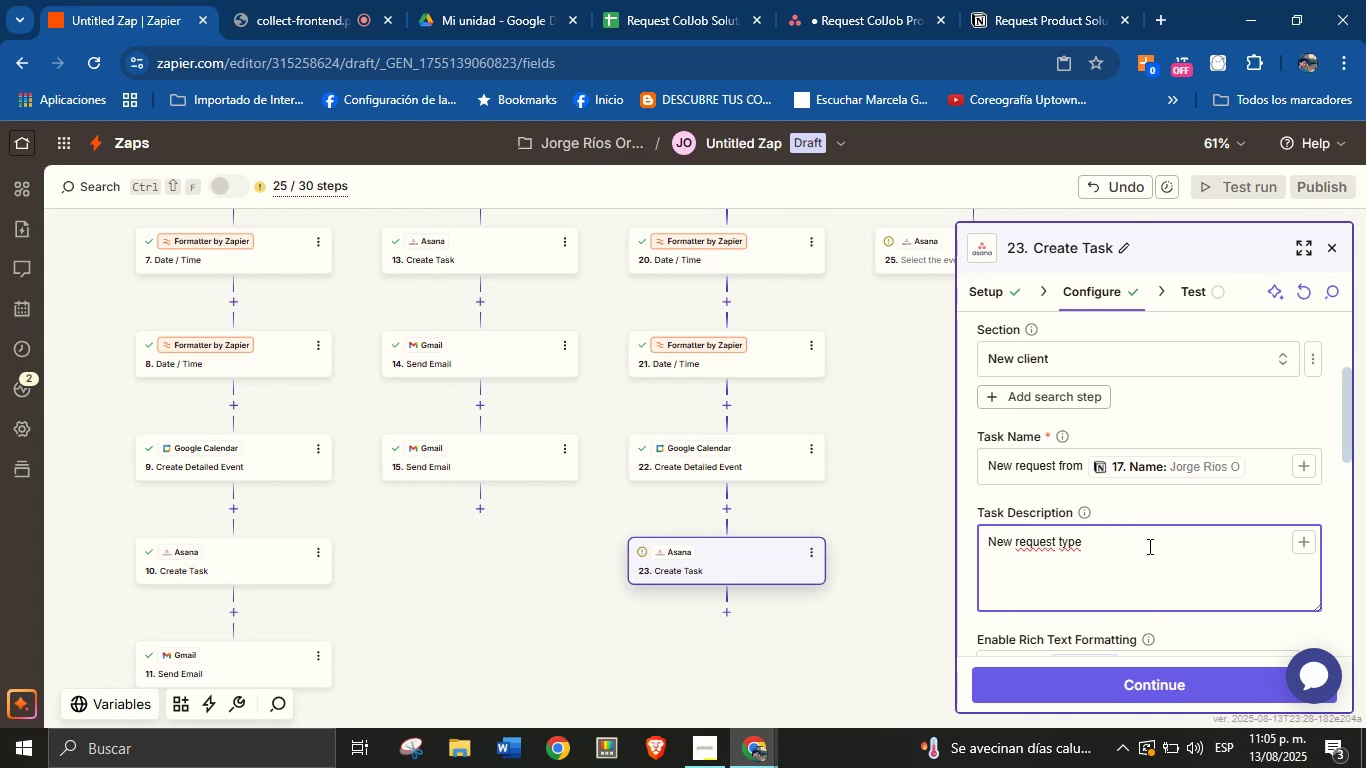 
wait(22.72)
 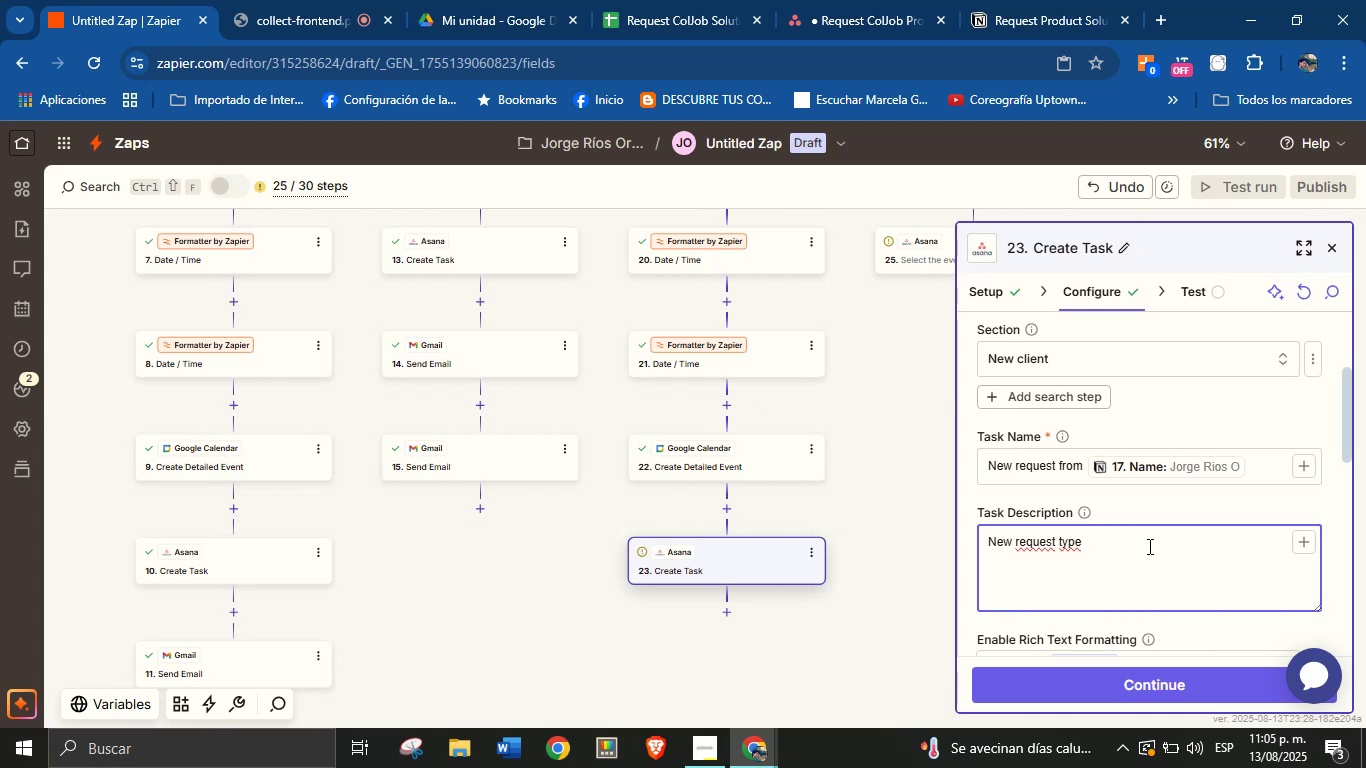 
key(Space)
 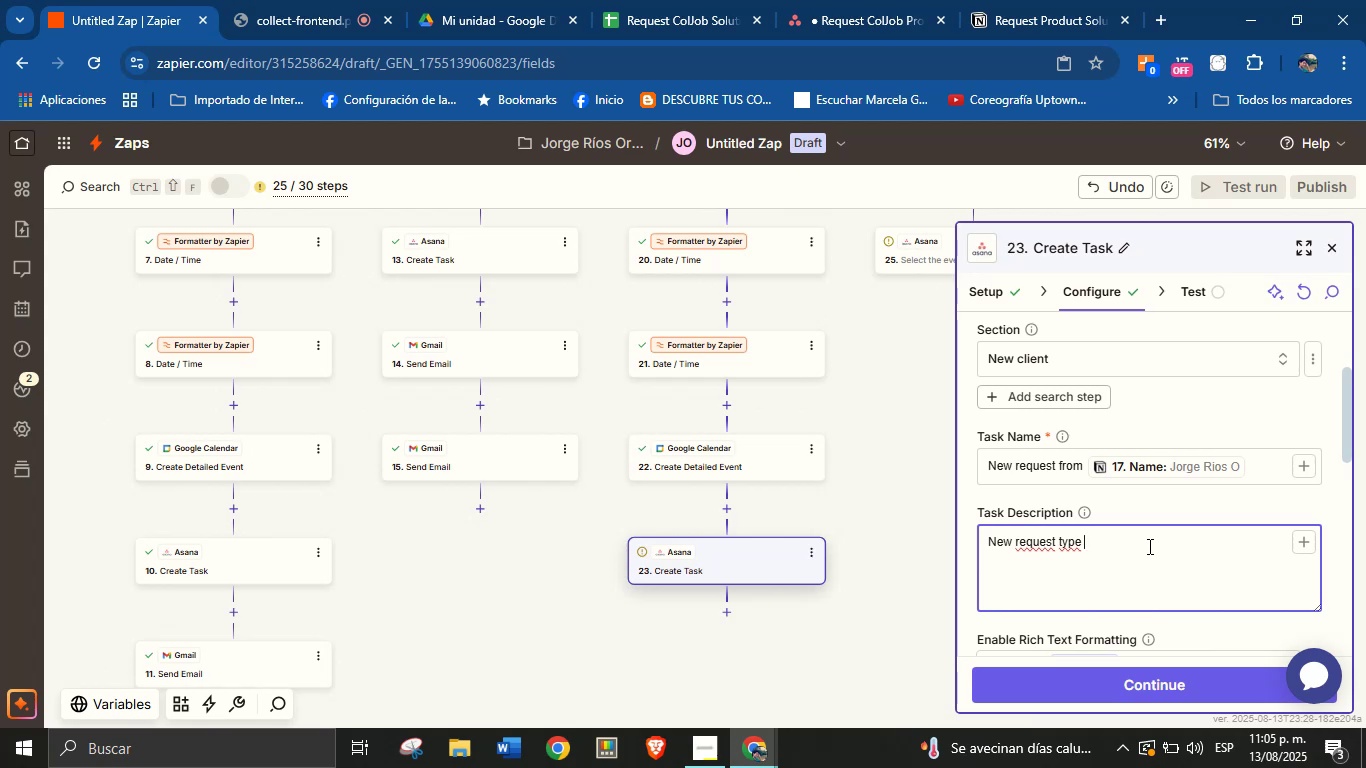 
wait(7.79)
 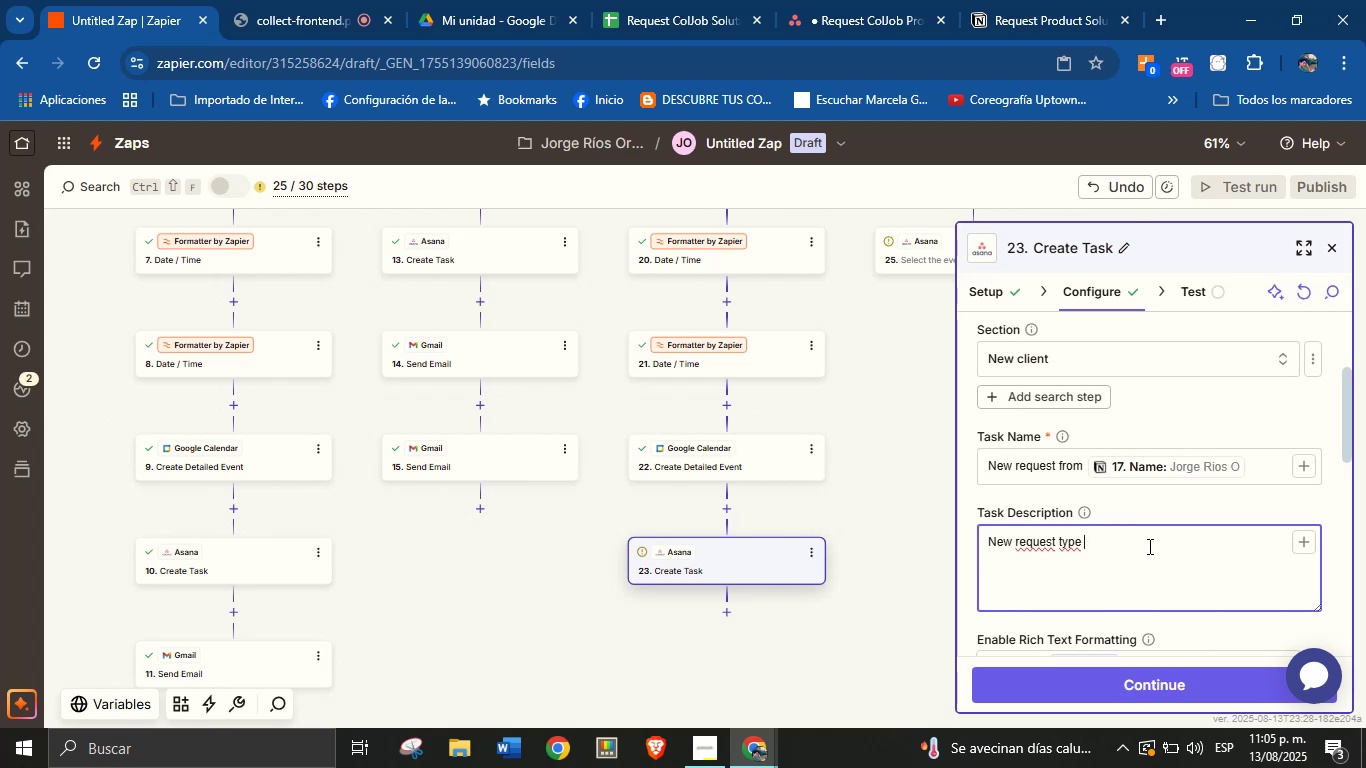 
key(Backspace)
type( Product)
 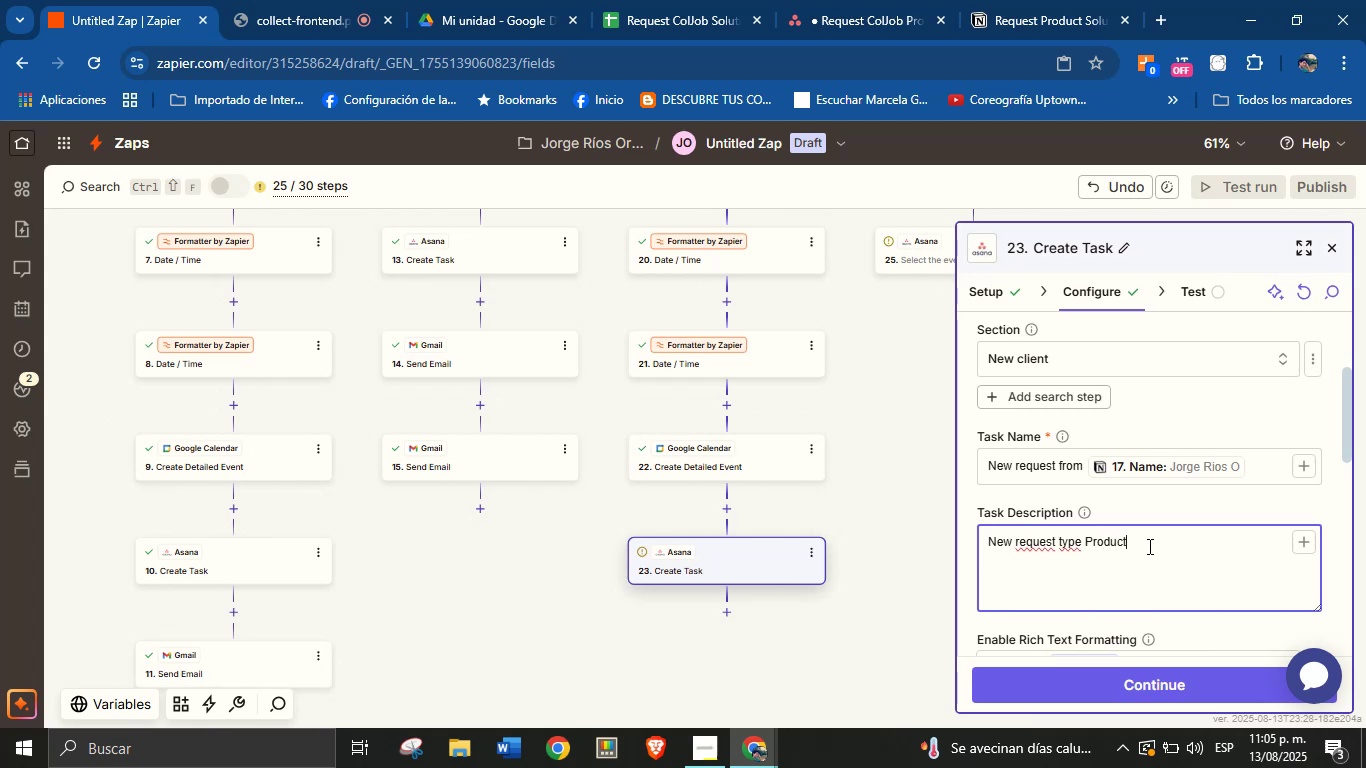 
key(Enter)
 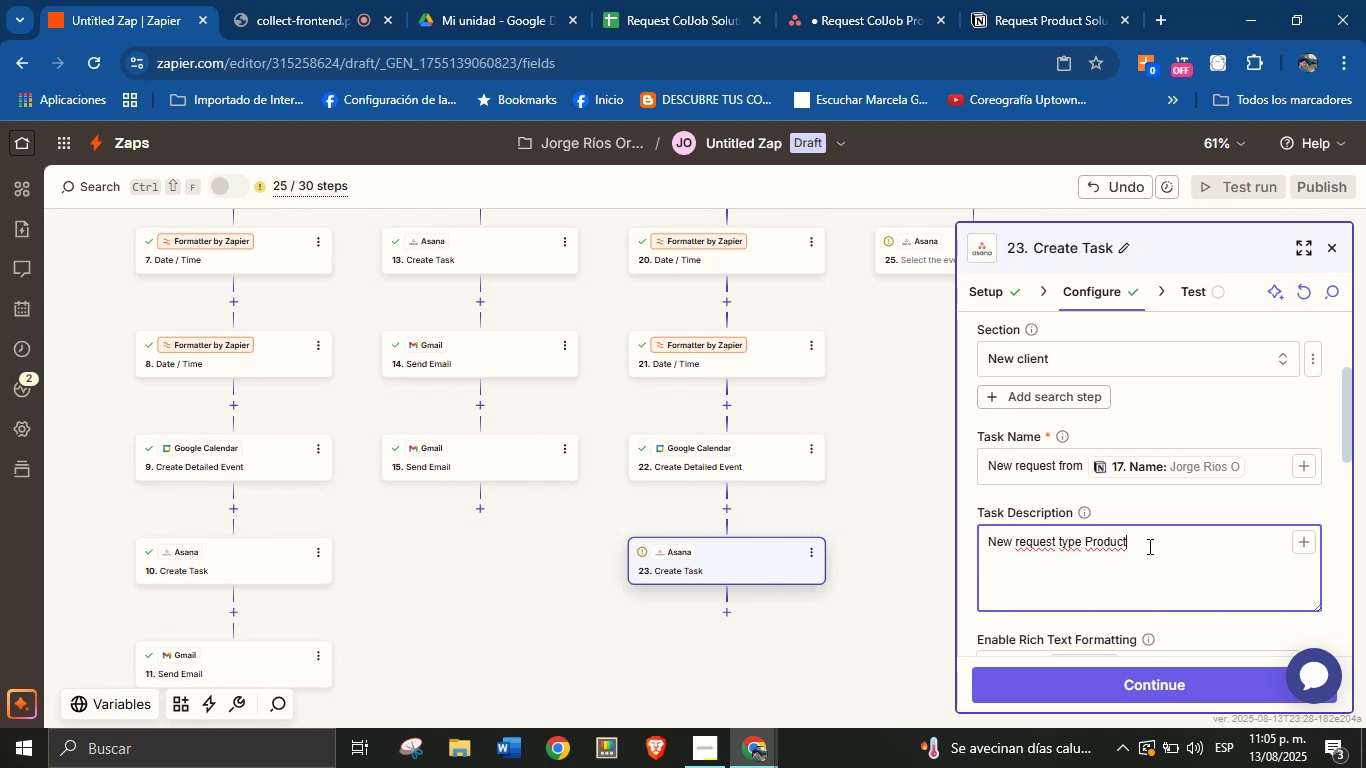 
type(Details>)
 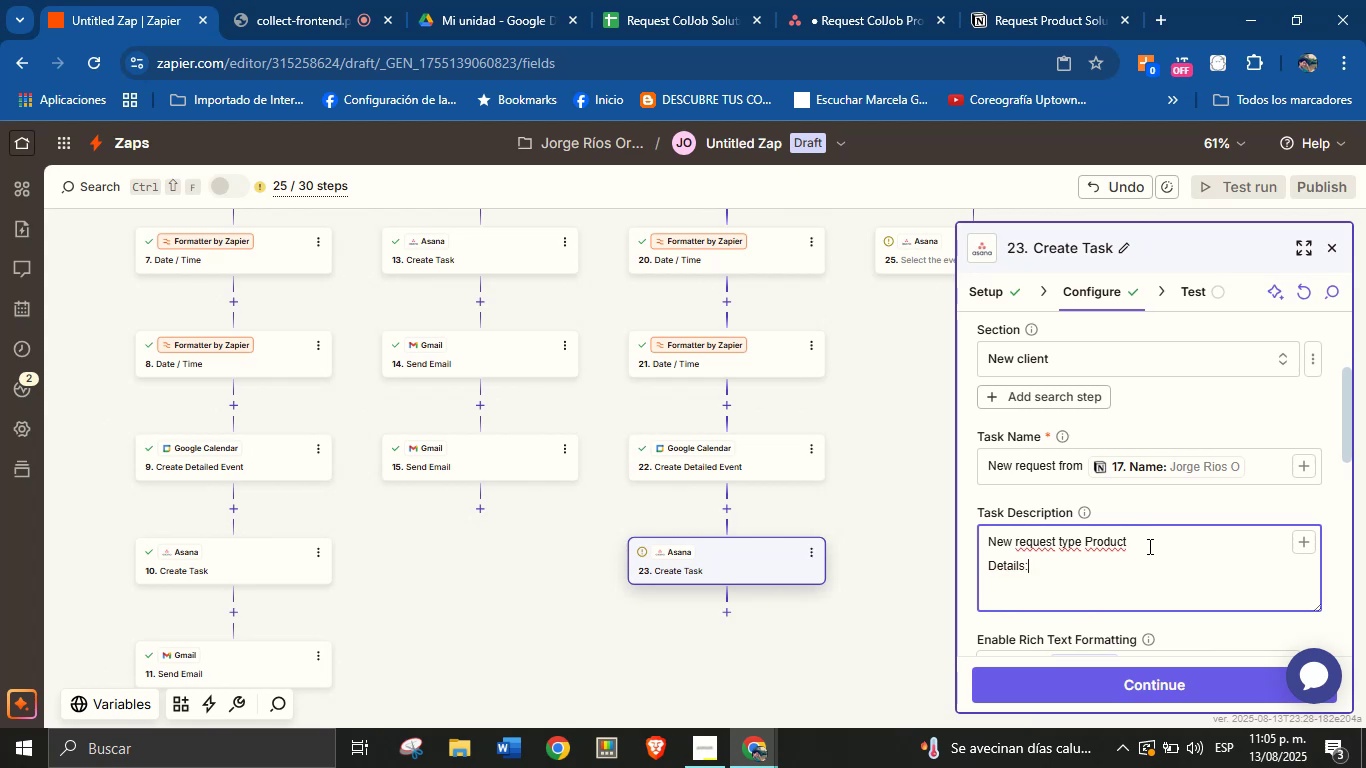 
key(Enter)
 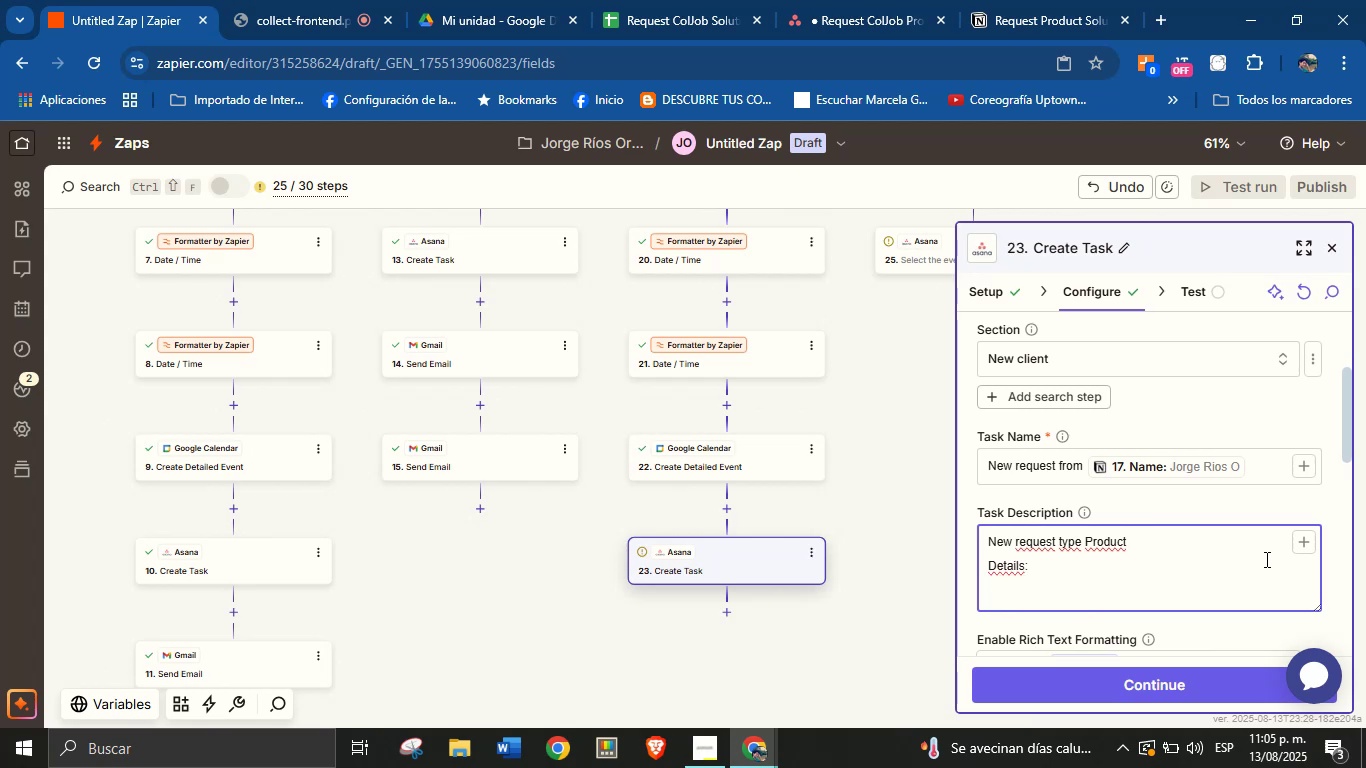 
wait(8.05)
 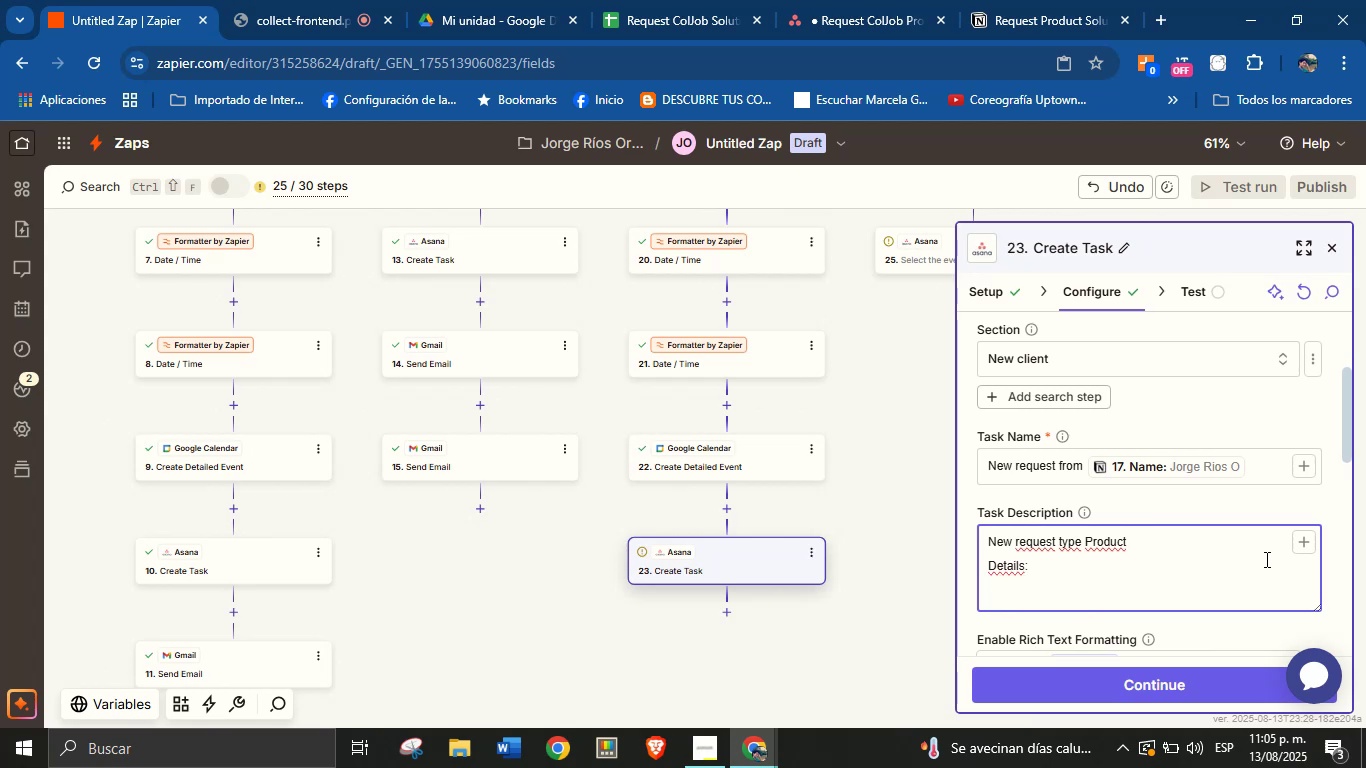 
type(Client[s name> )
 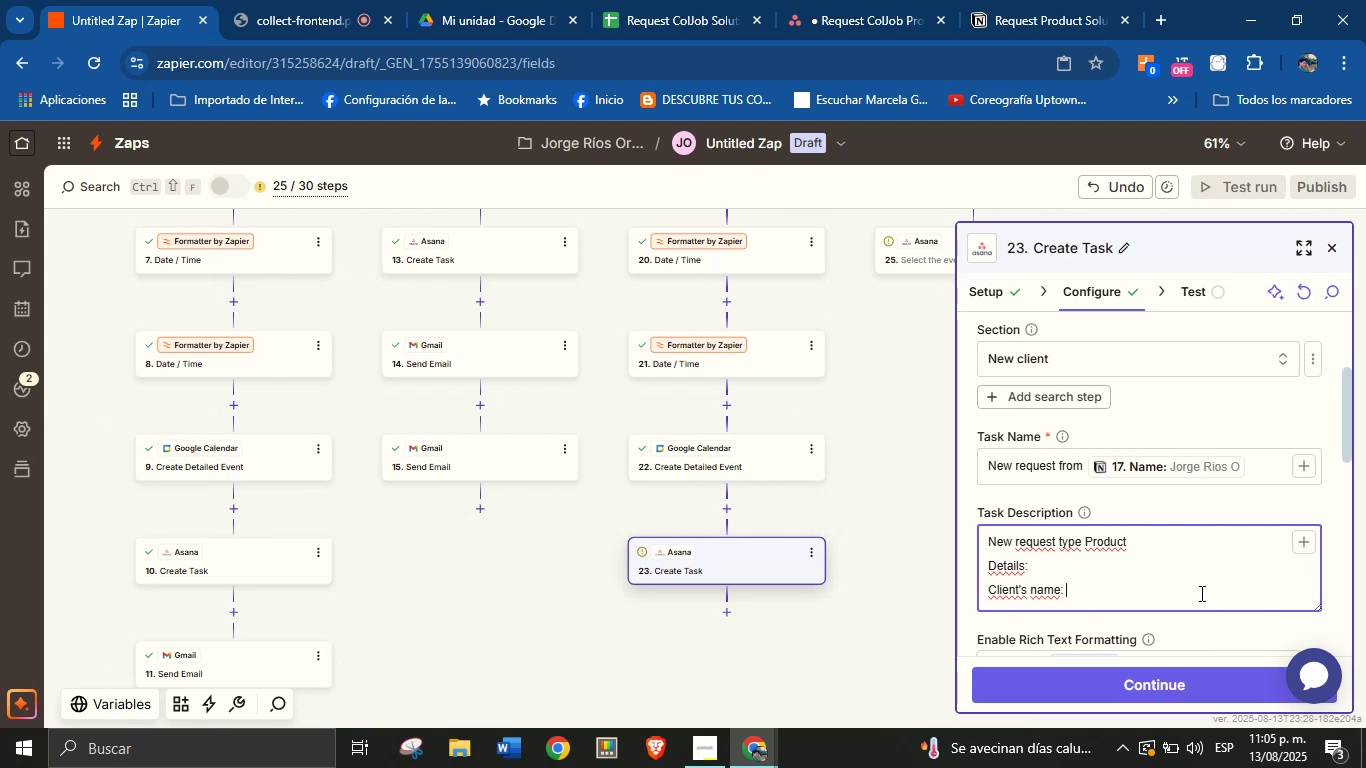 
left_click([1309, 553])
 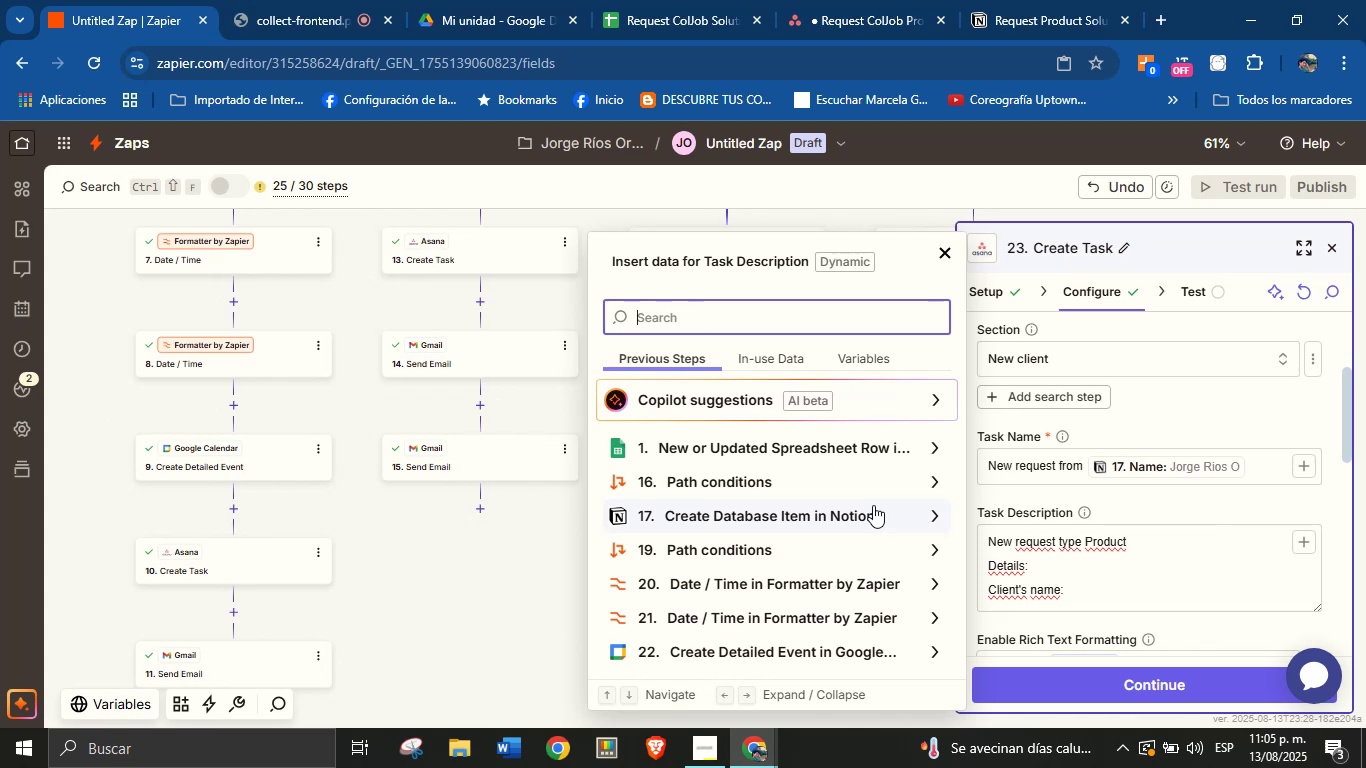 
left_click([938, 514])
 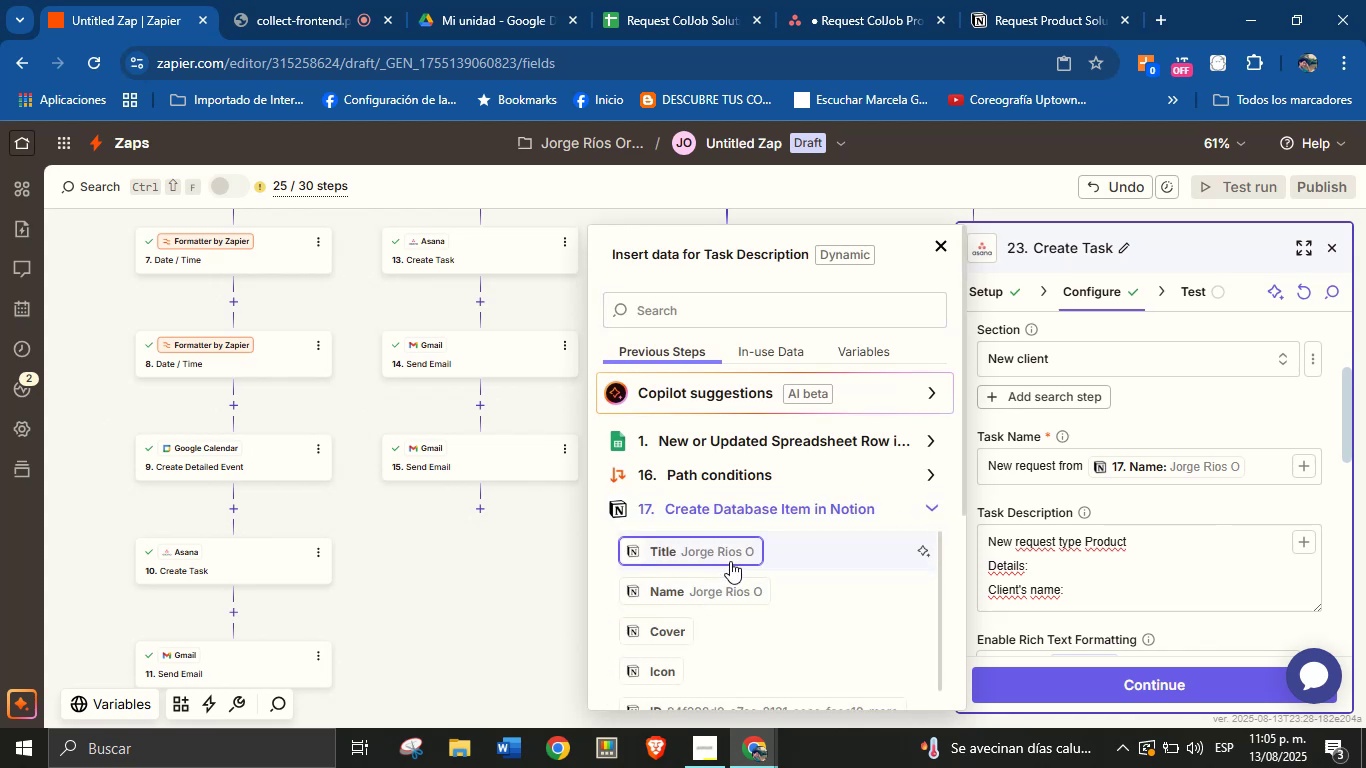 
left_click([725, 590])
 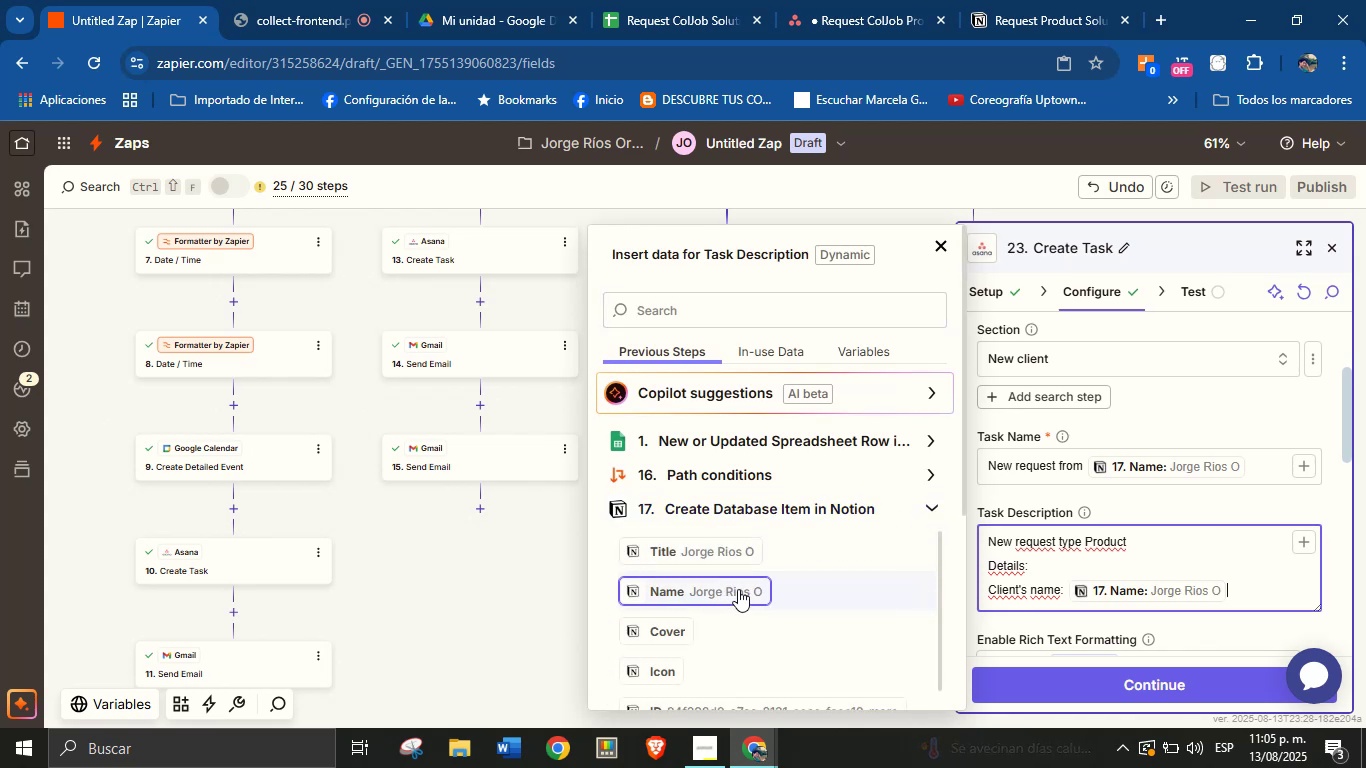 
key(Enter)
 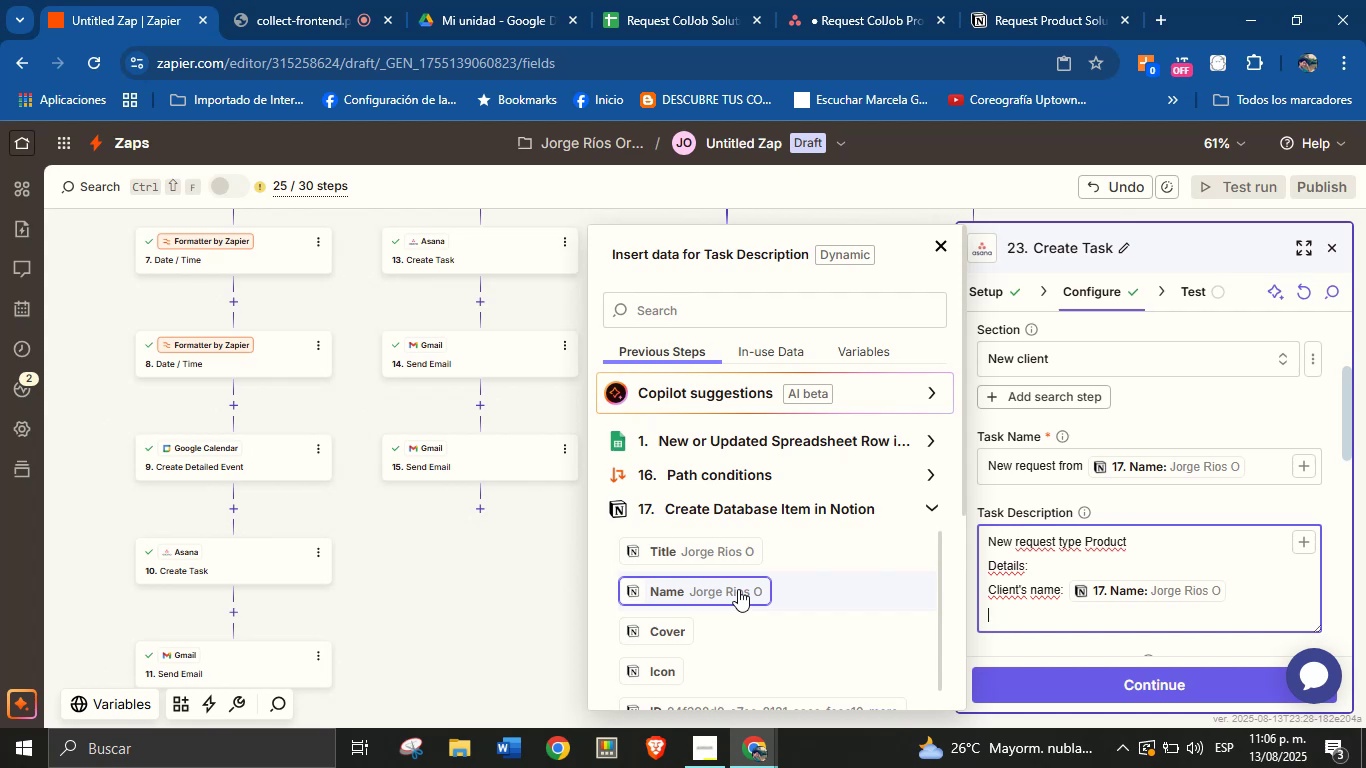 
wait(29.98)
 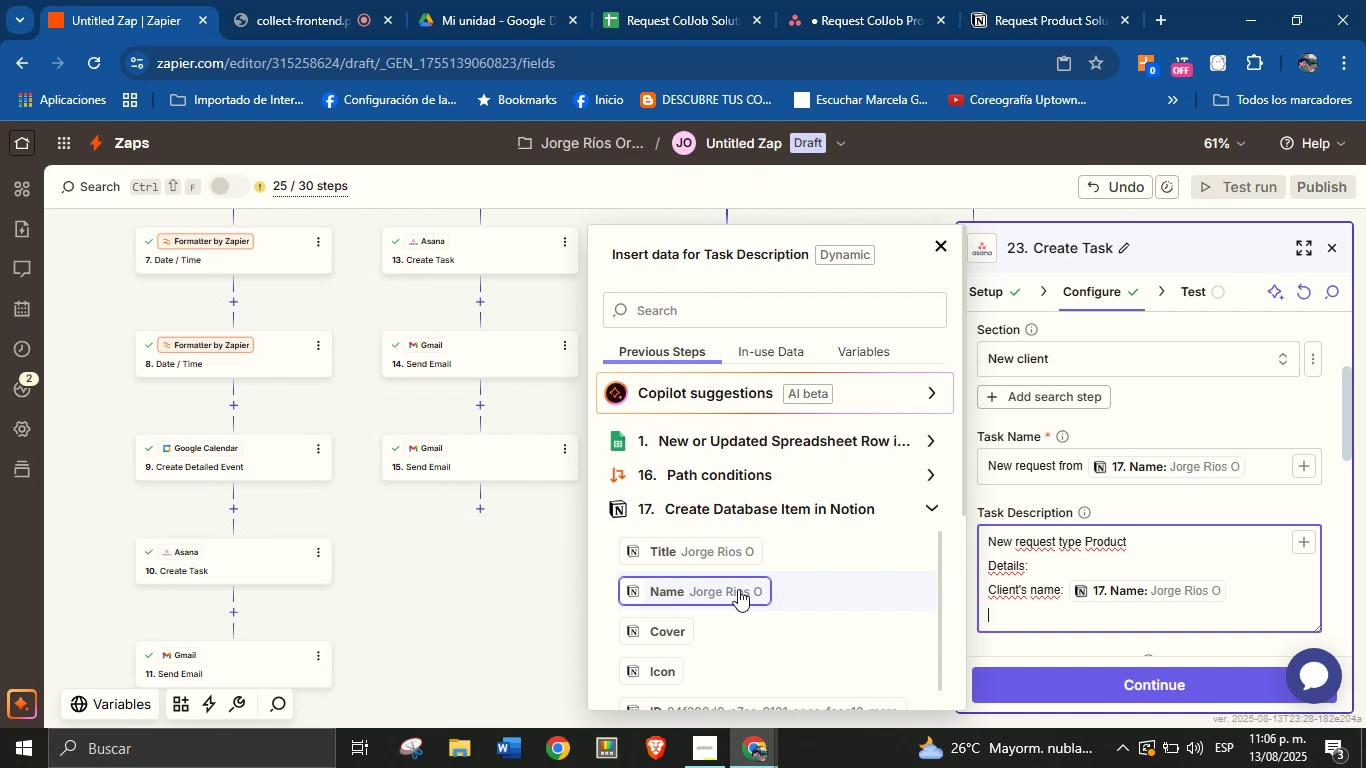 
type(Contact> )
 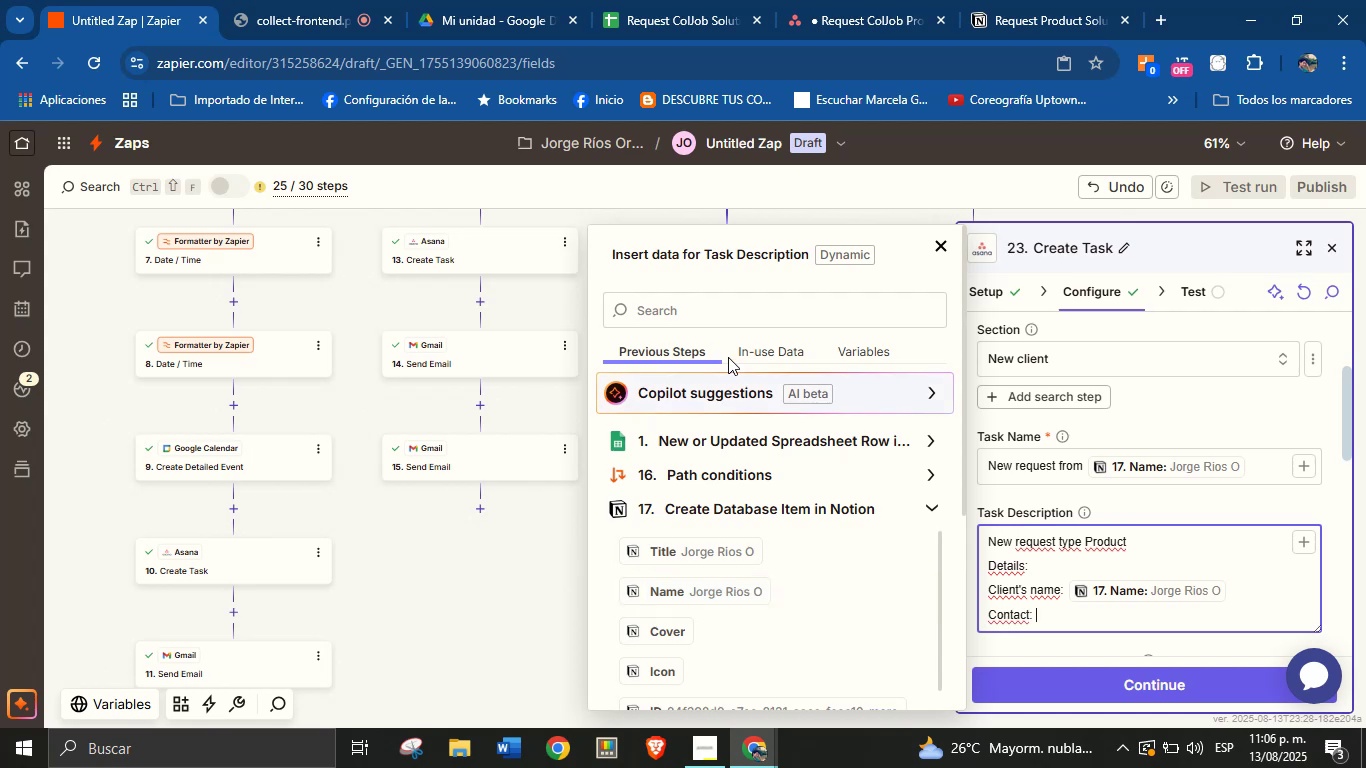 
left_click([728, 313])
 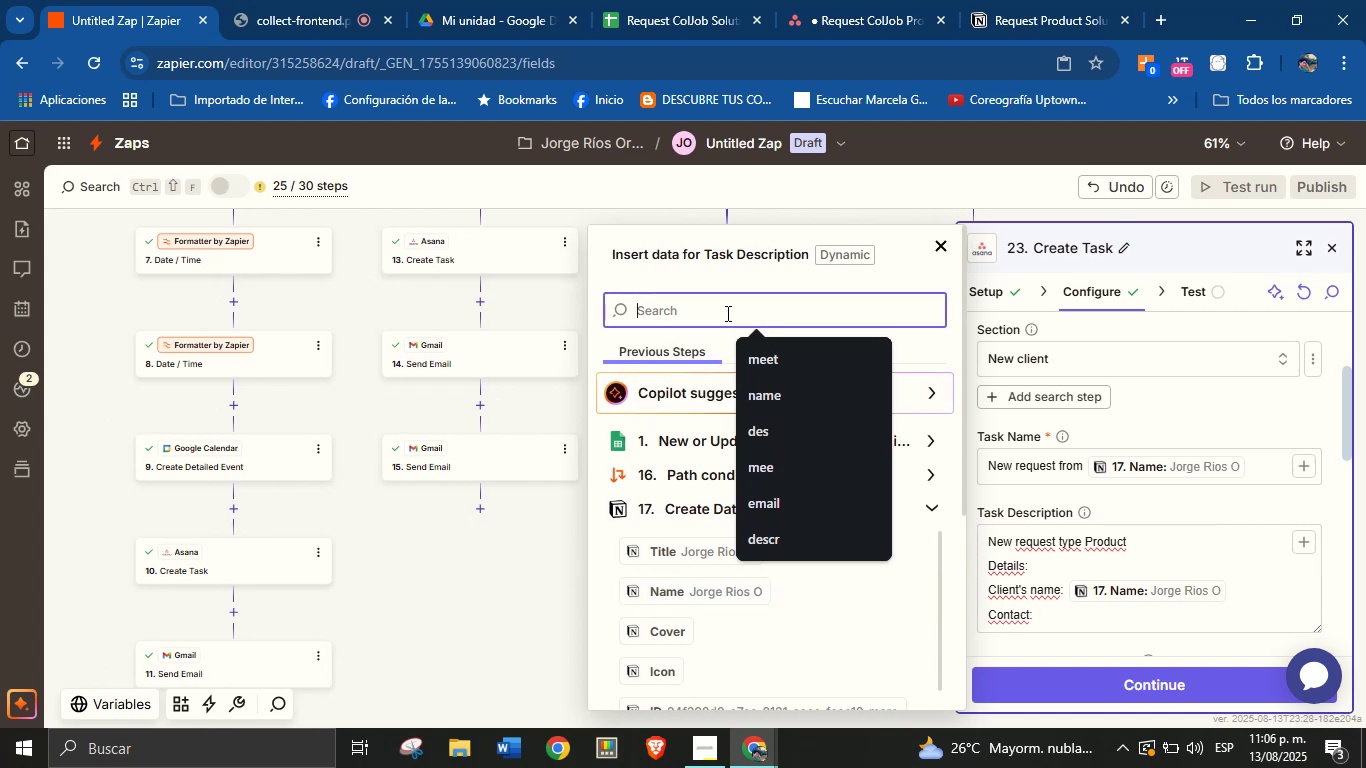 
type(email)
 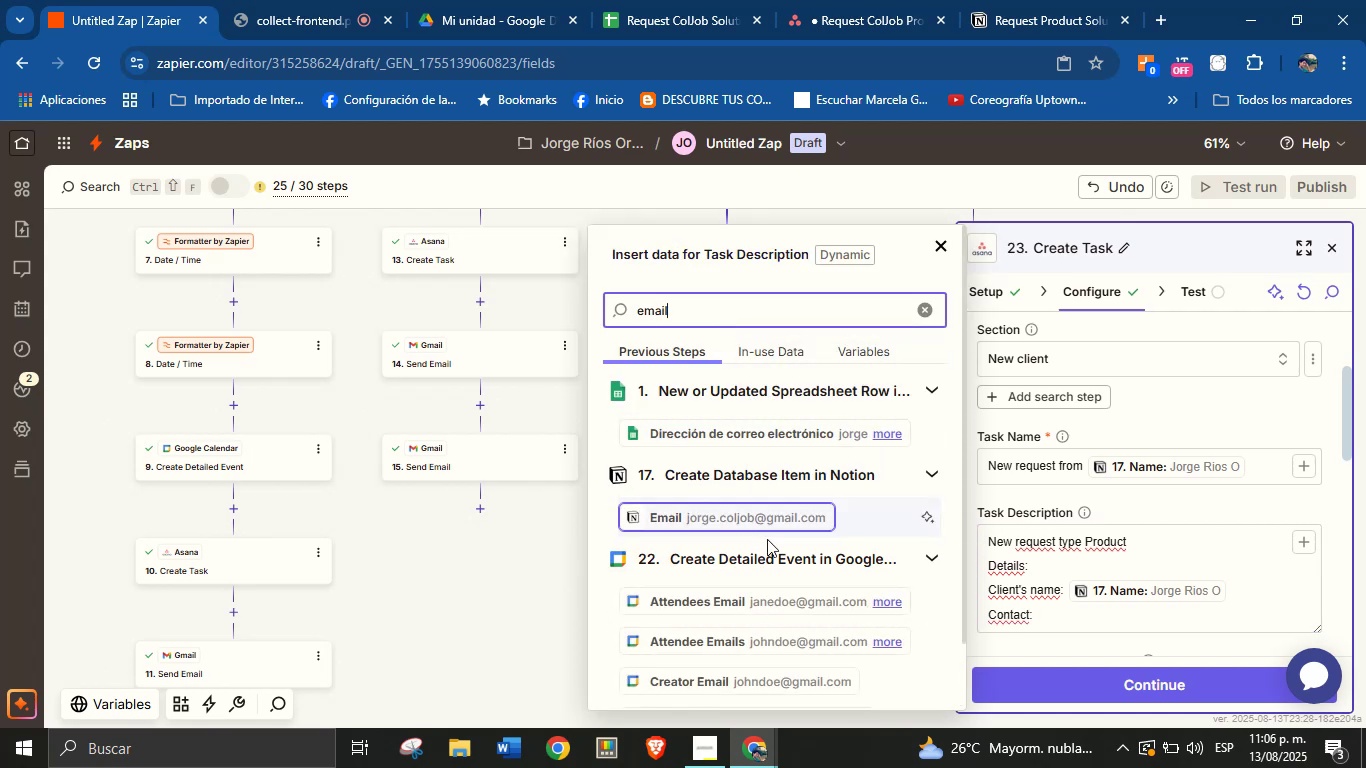 
left_click([776, 519])
 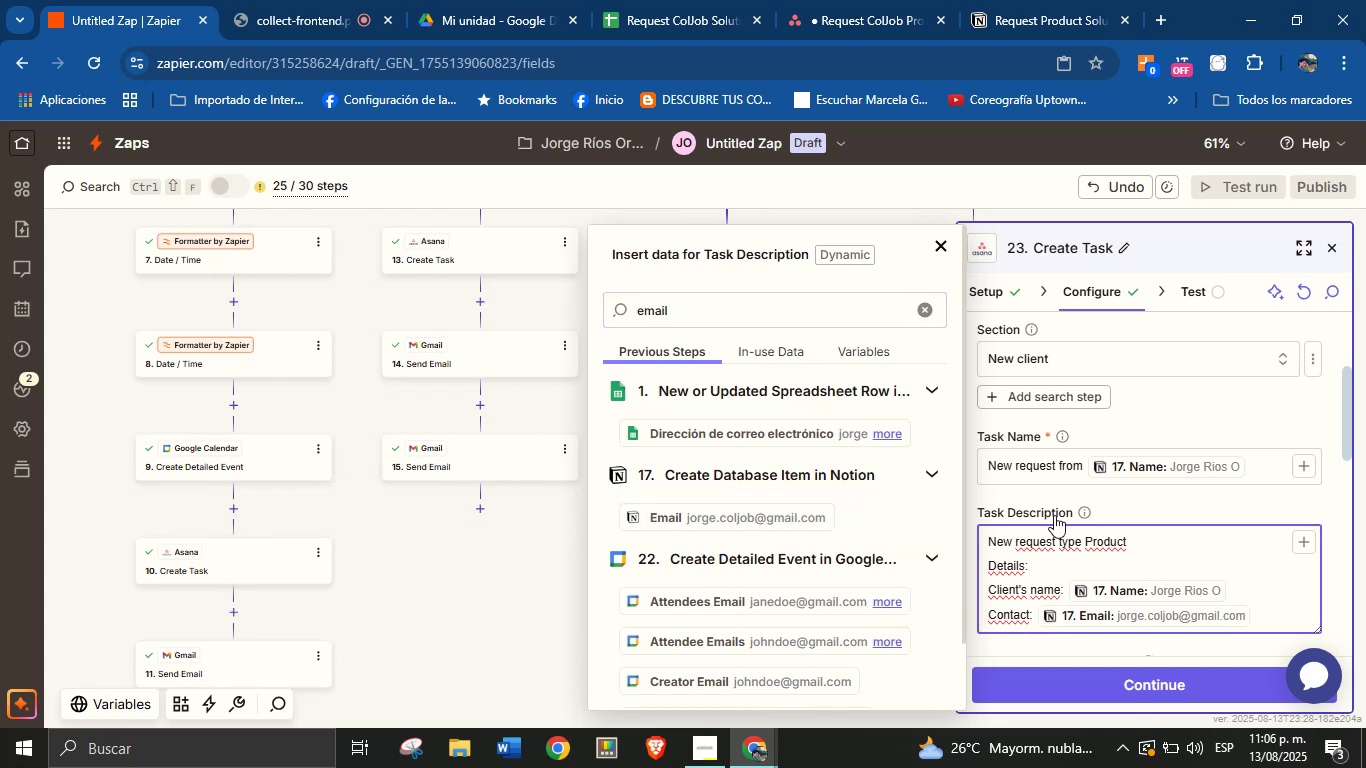 
key(Enter)
 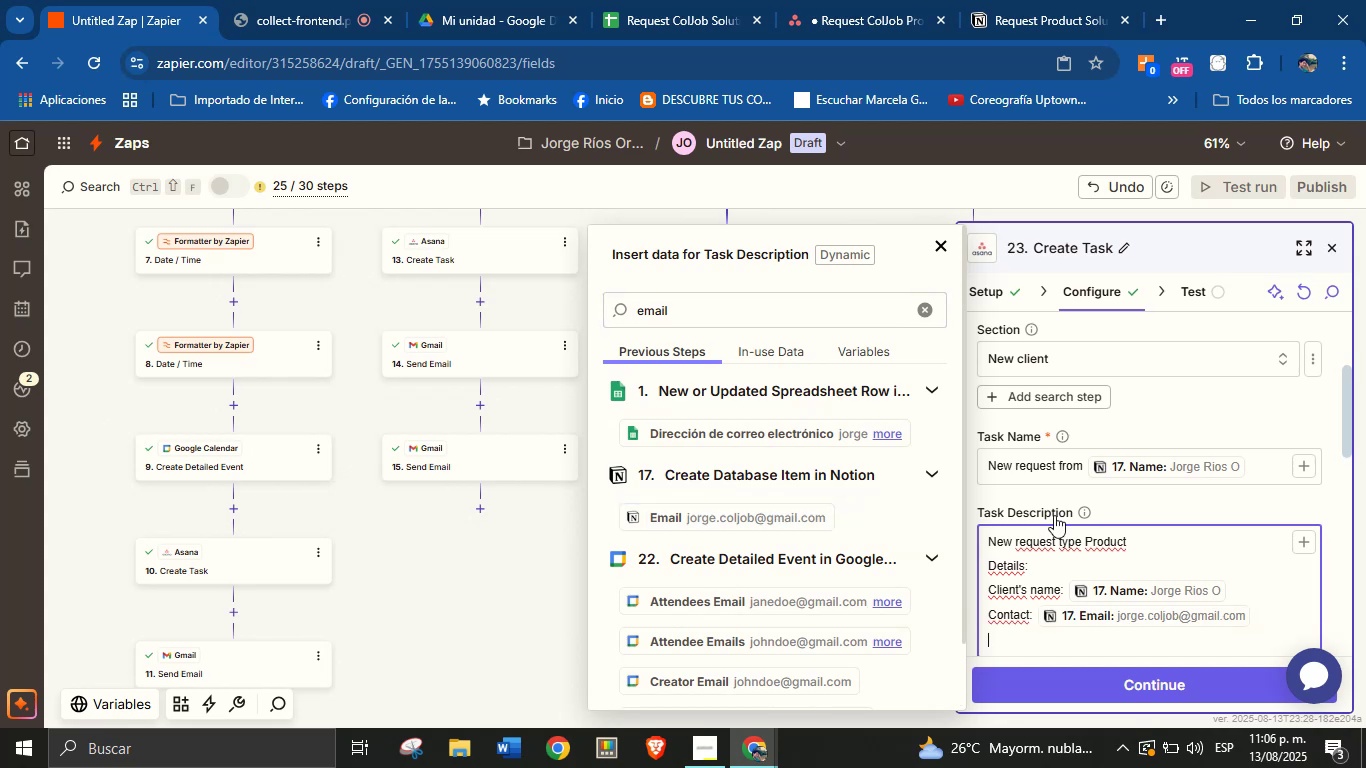 
wait(6.37)
 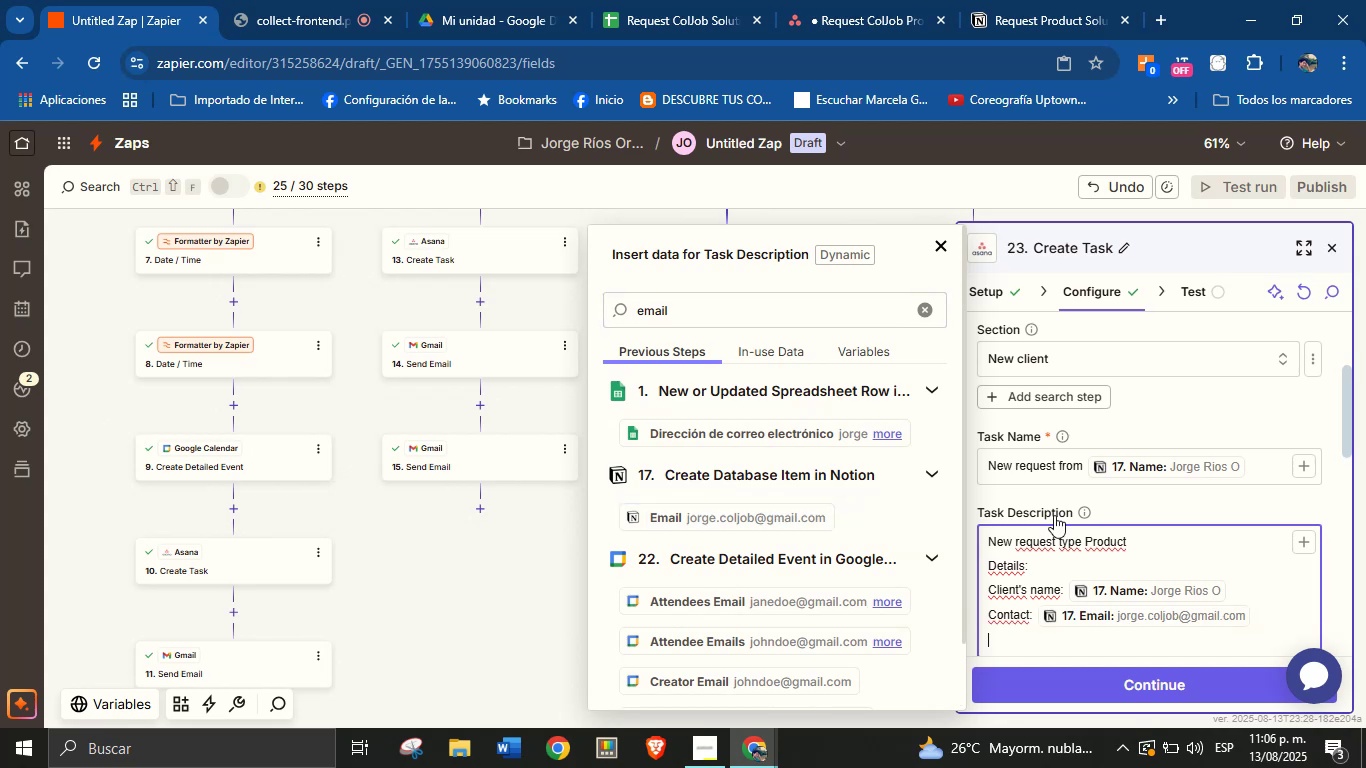 
type(Area> )
 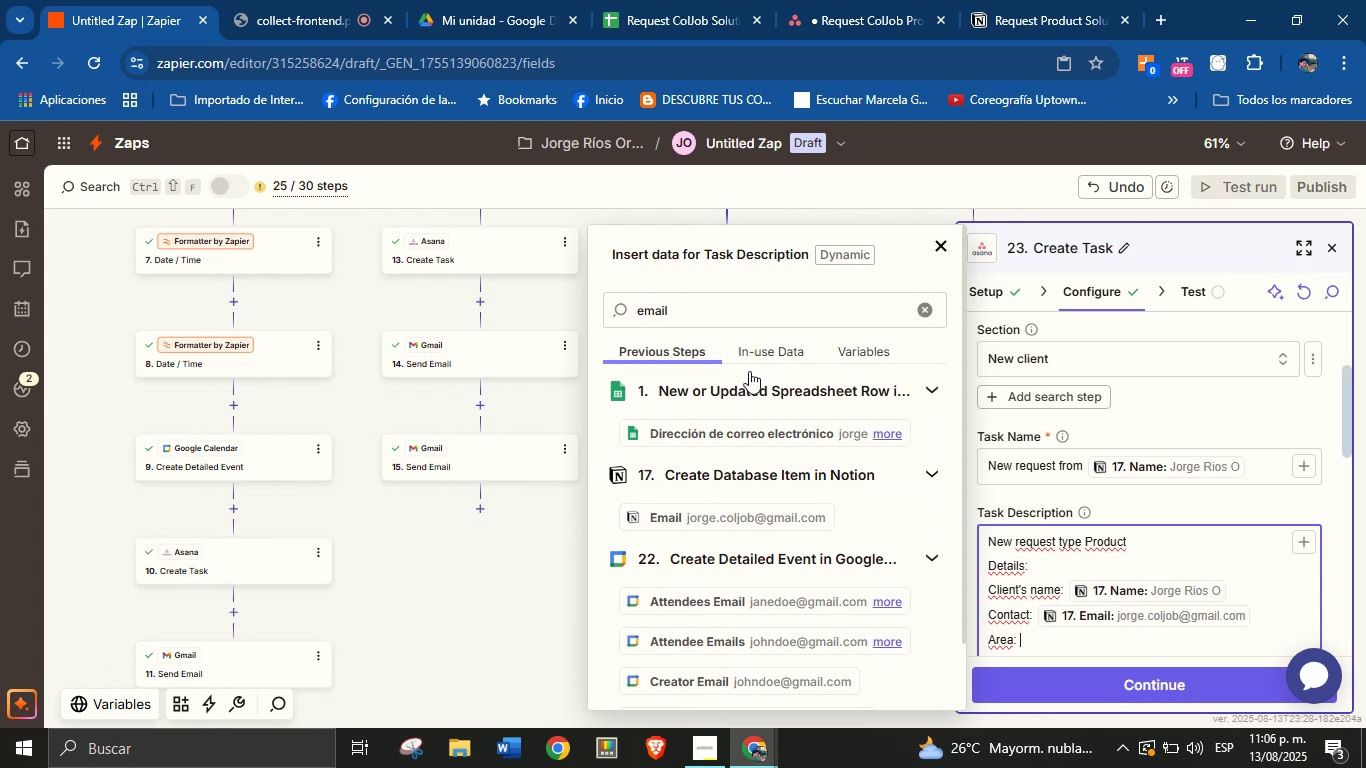 
double_click([743, 314])
 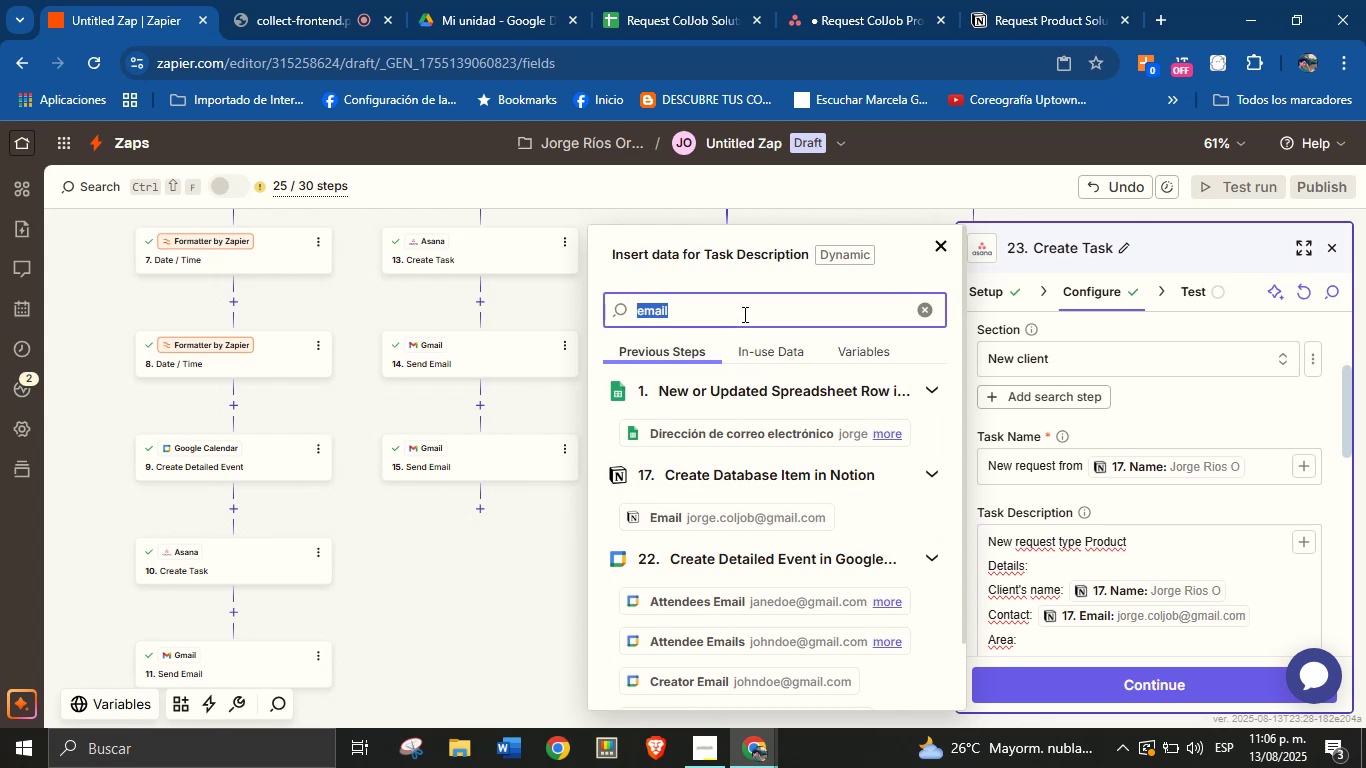 
type(area)
 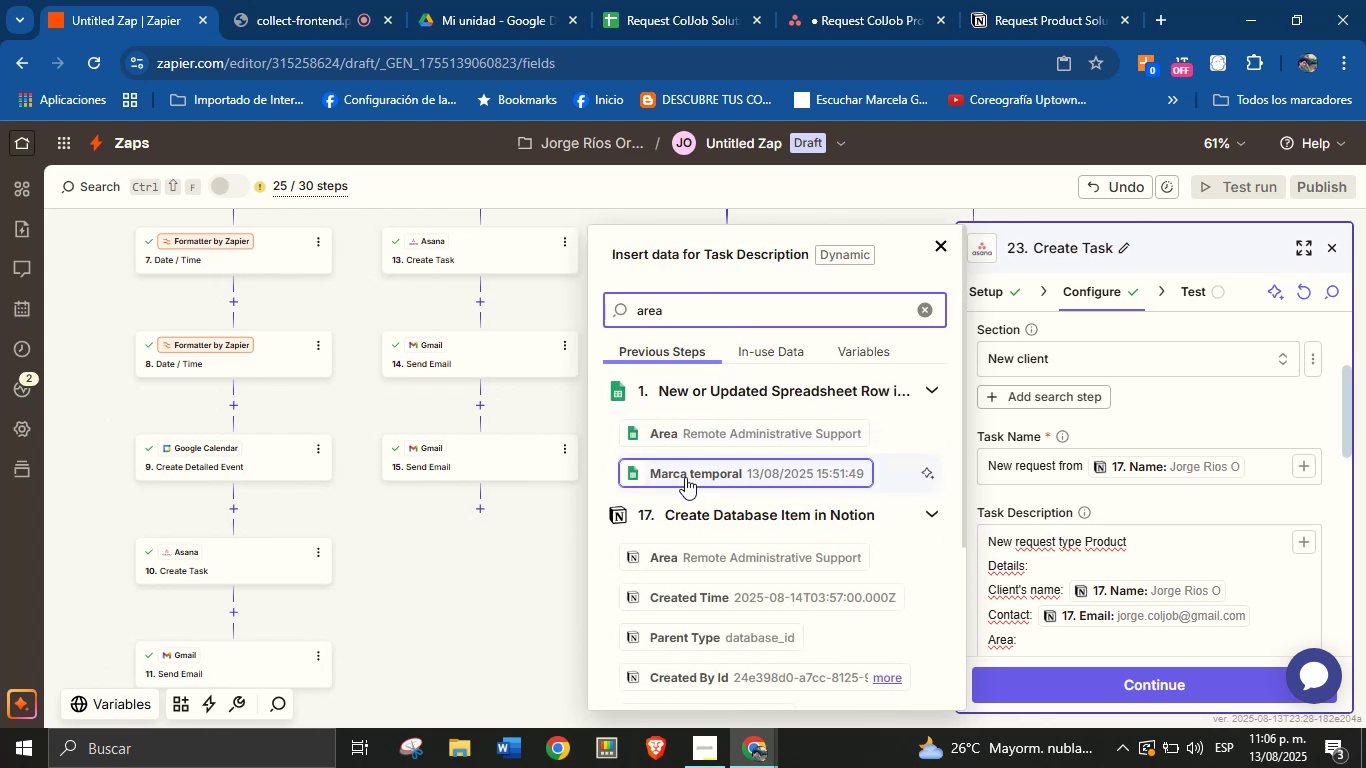 
mouse_move([789, 489])
 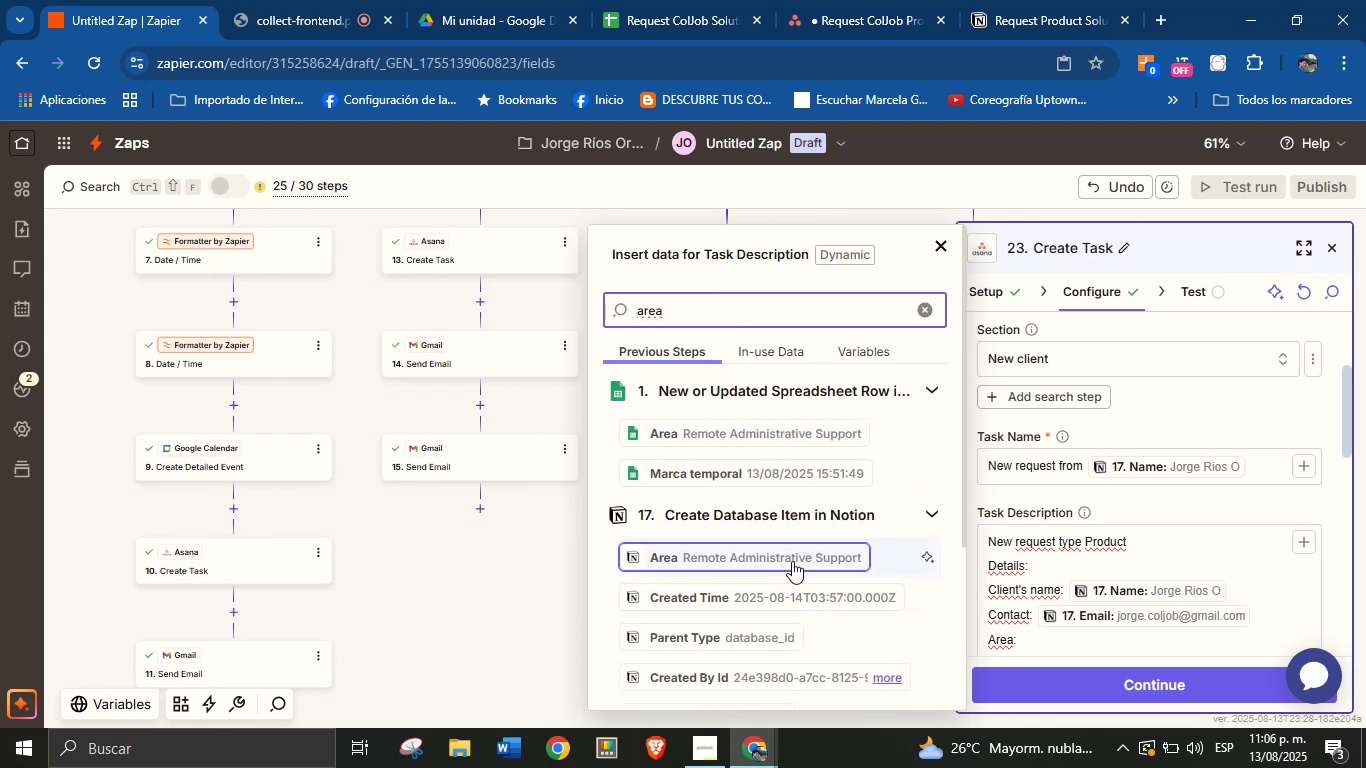 
left_click([792, 559])
 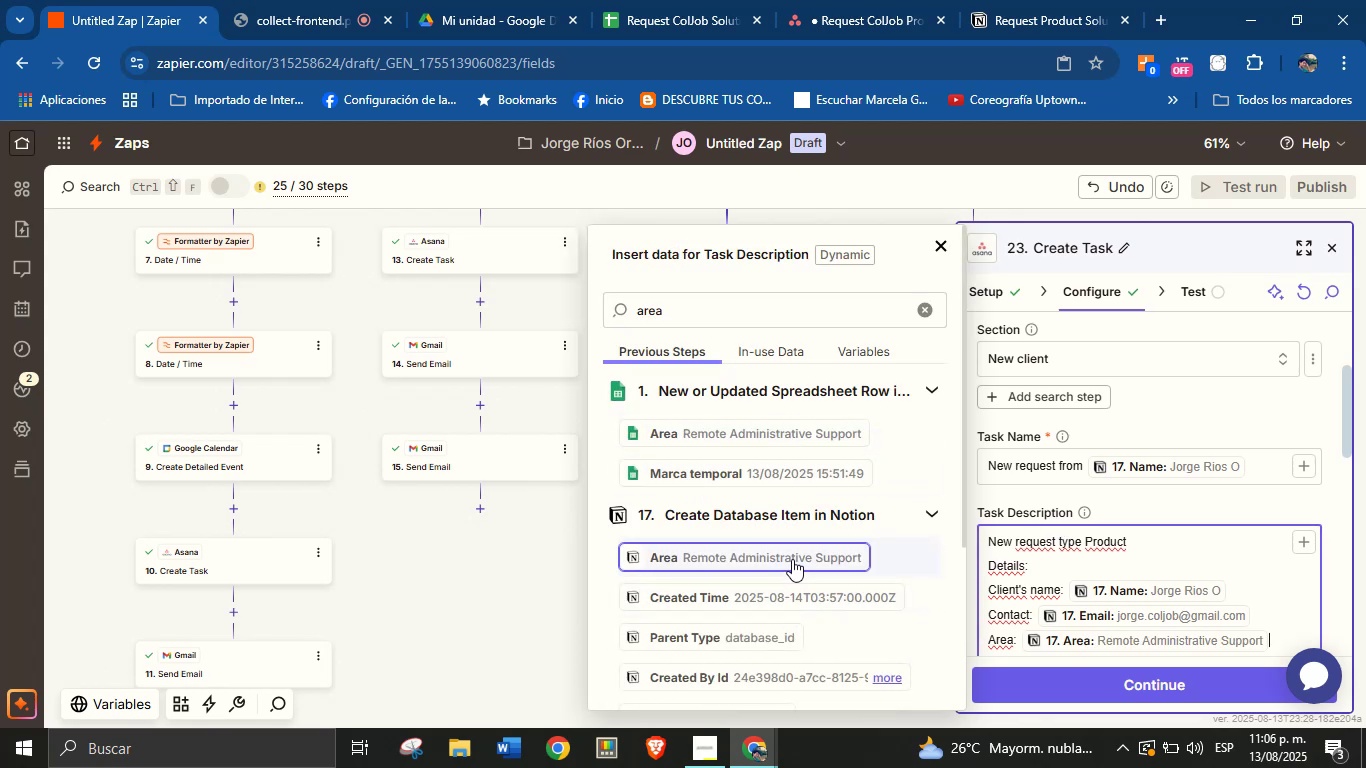 
key(Enter)
 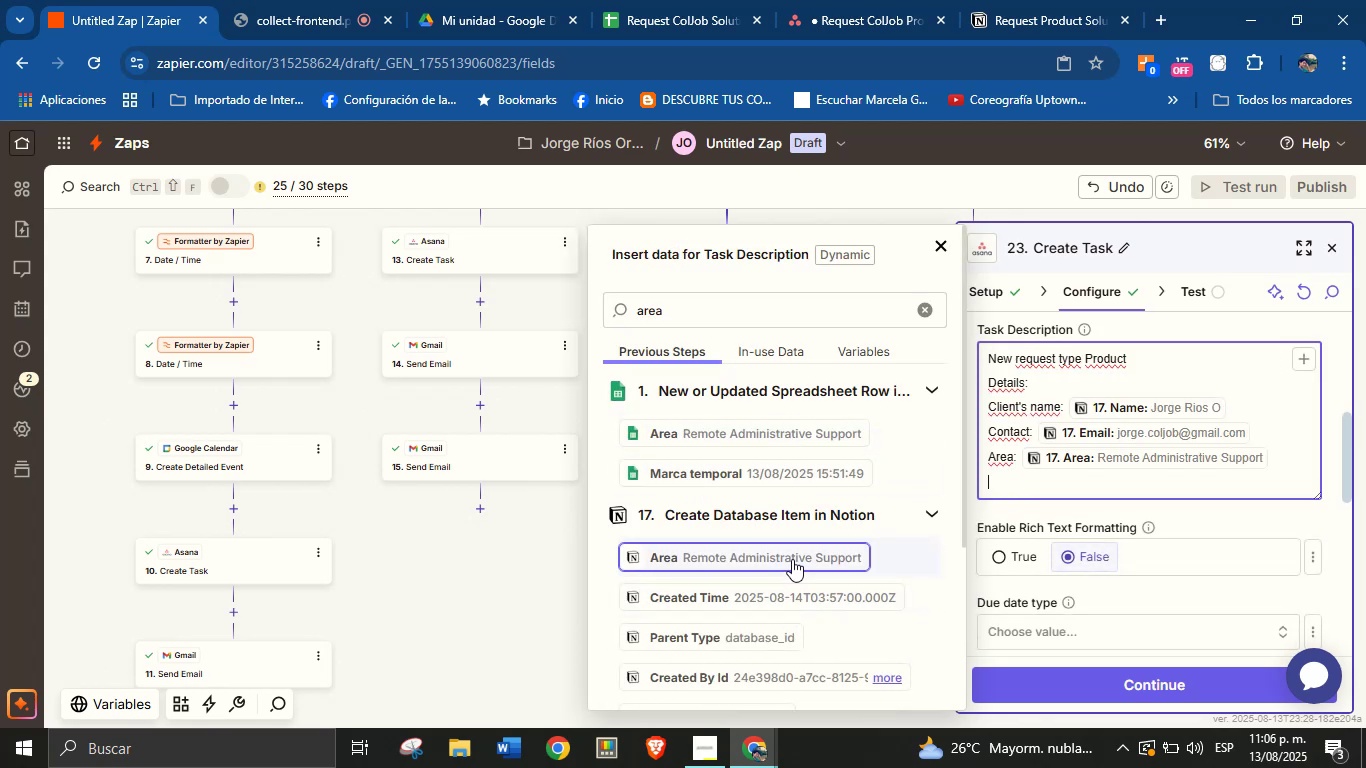 
type(Descrp)
key(Backspace)
type(iption> )
 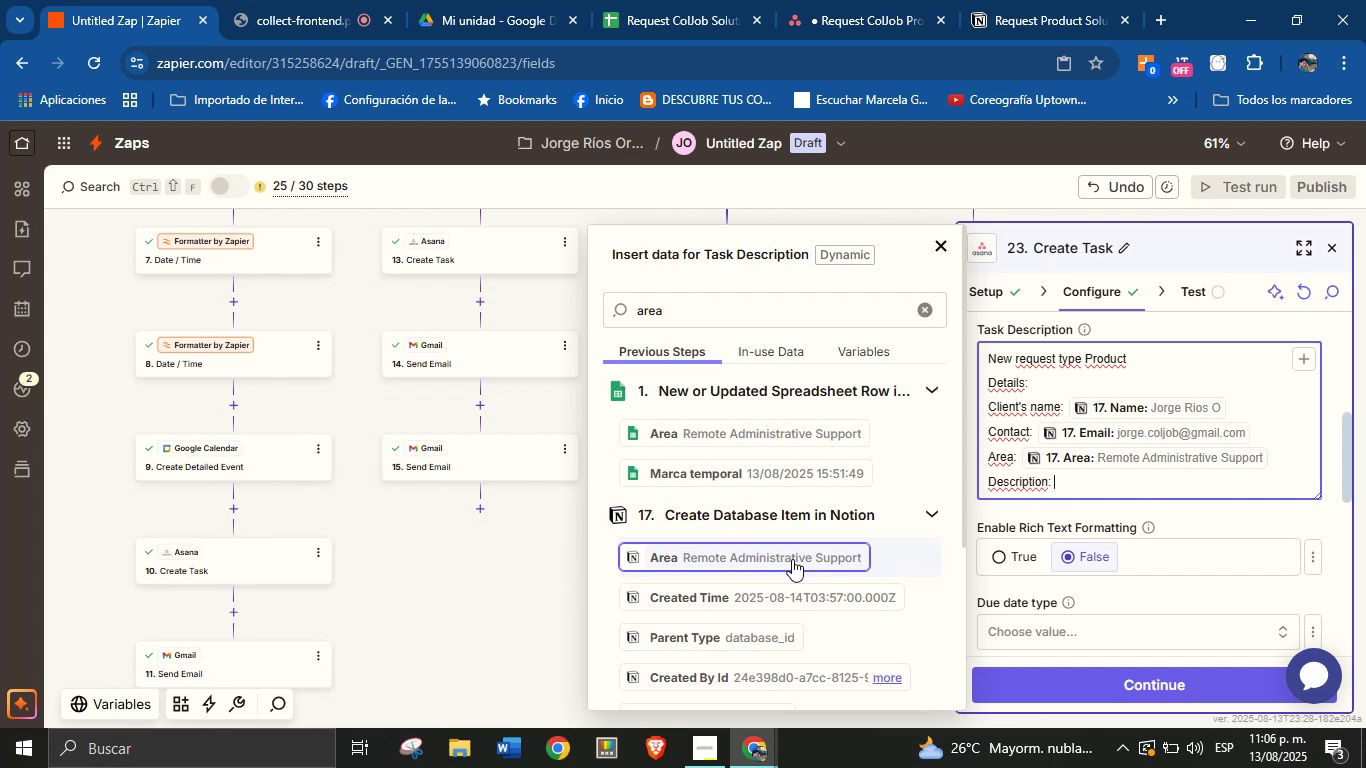 
double_click([730, 310])
 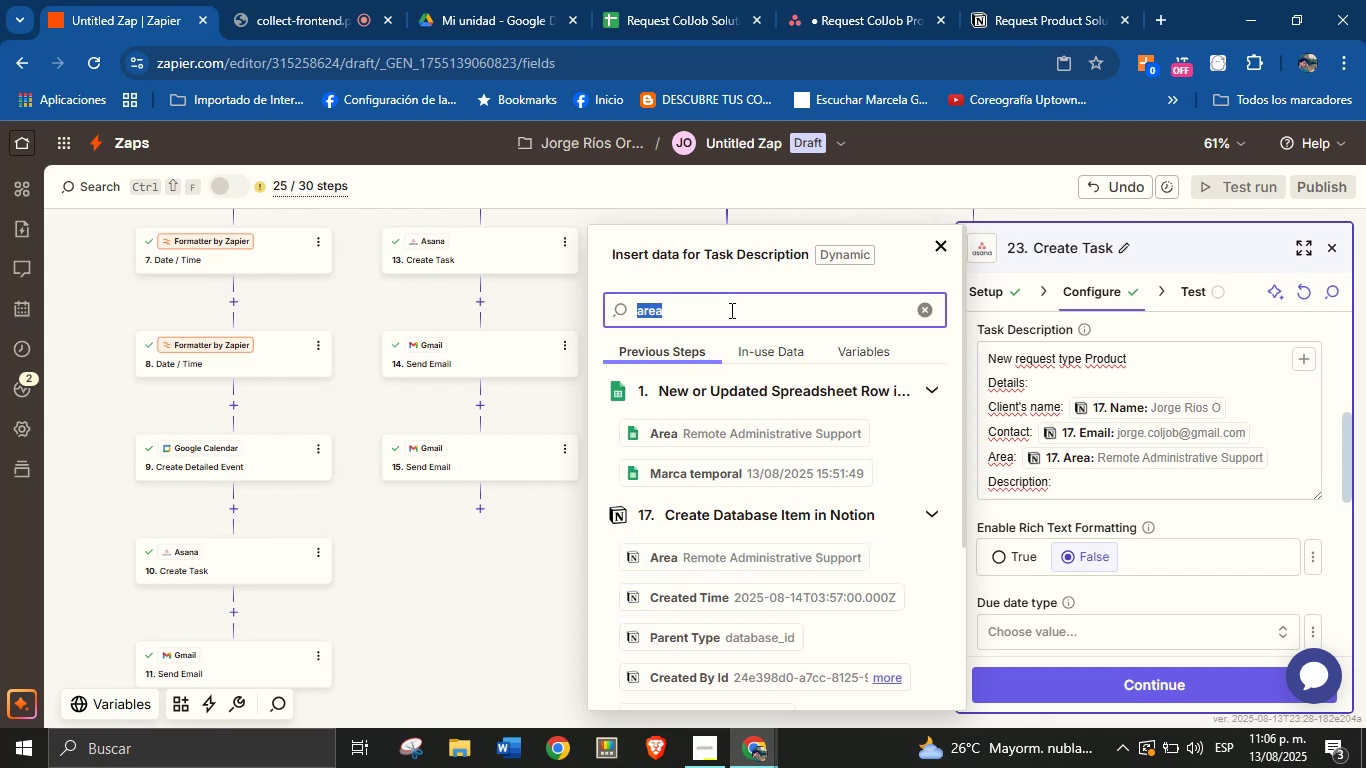 
type(des)
 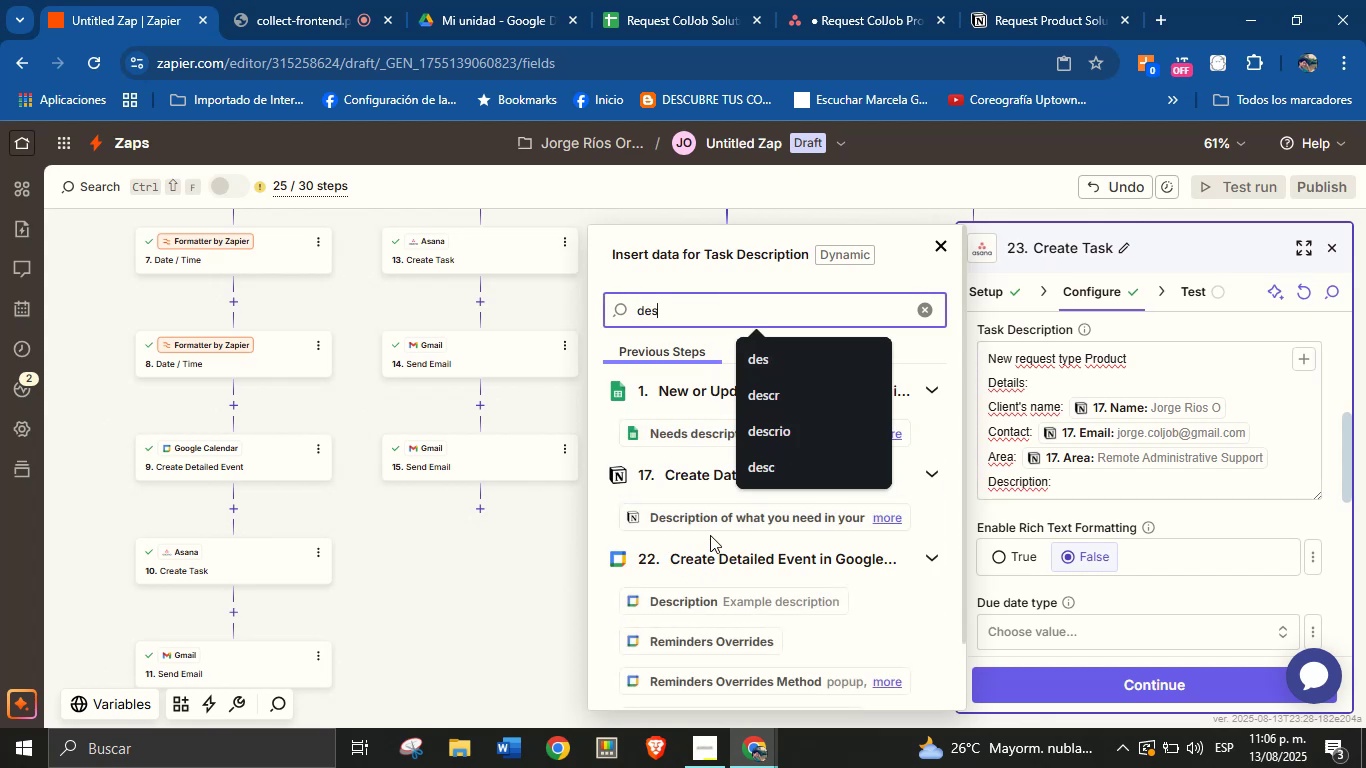 
left_click([710, 522])
 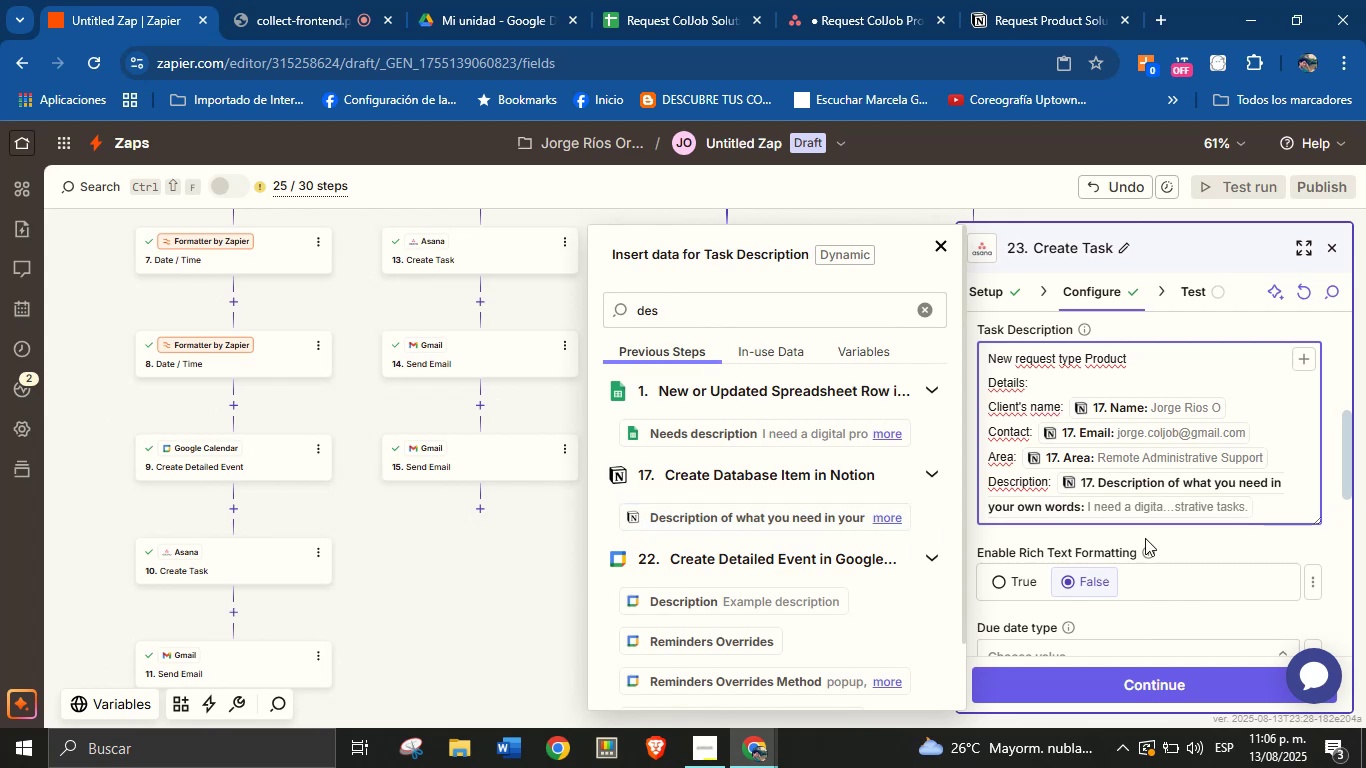 
key(Enter)
 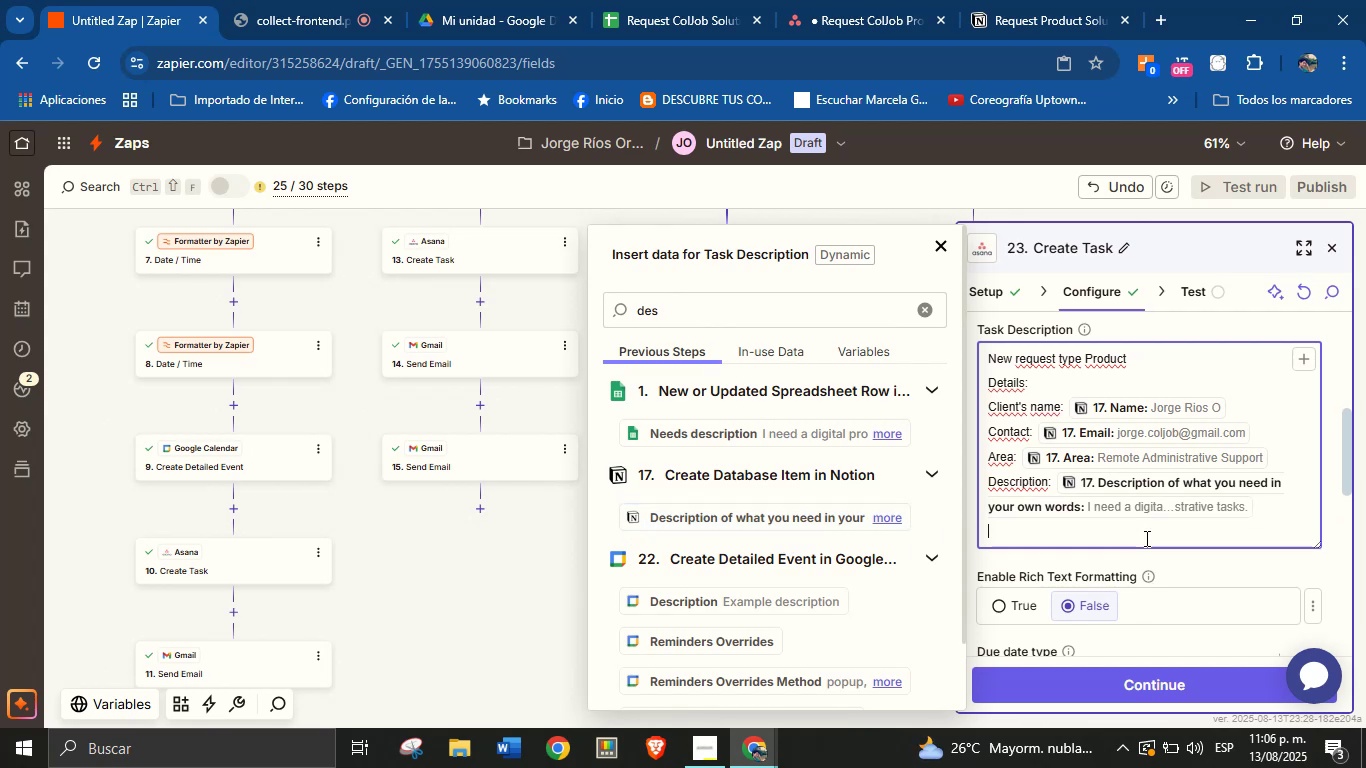 
type(Dagte of )
key(Backspace)
key(Backspace)
key(Backspace)
key(Backspace)
key(Backspace)
key(Backspace)
key(Backspace)
key(Backspace)
key(Backspace)
type(Creation date> )
 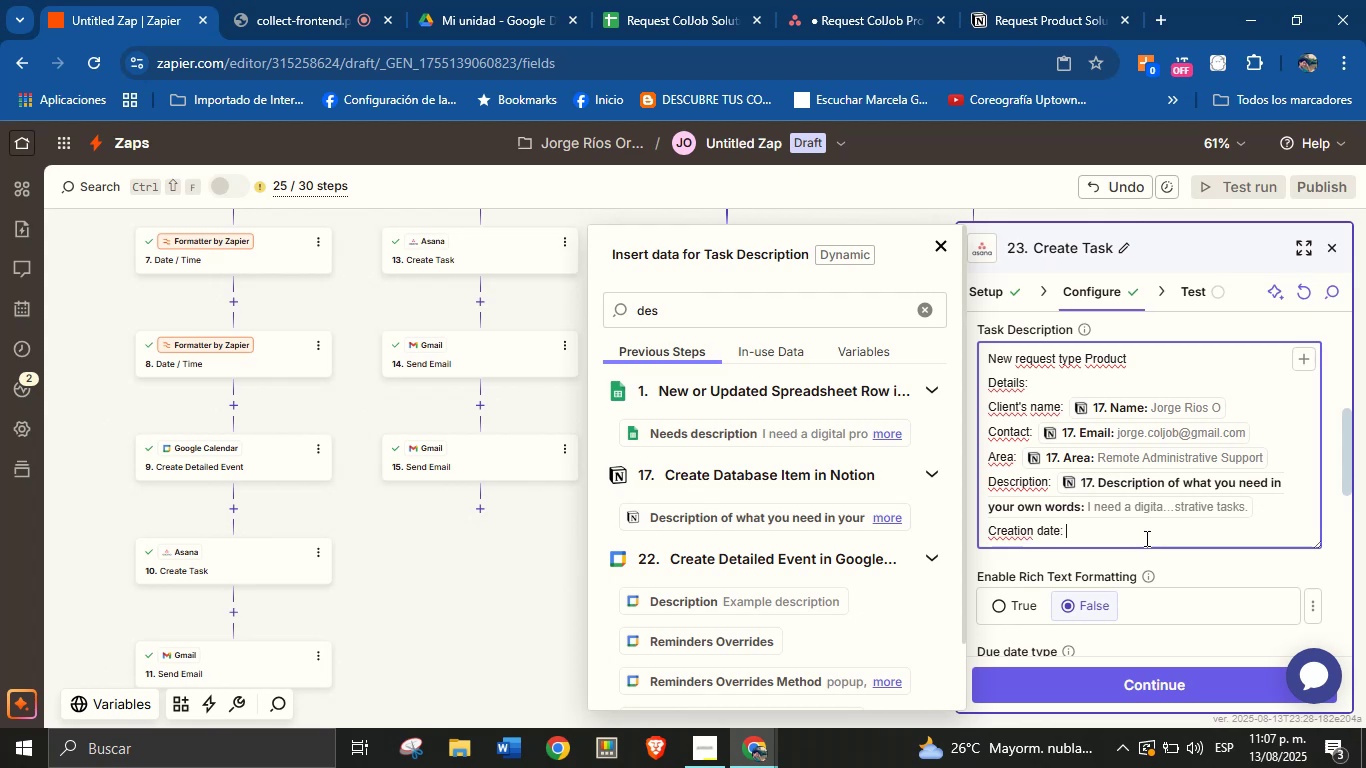 
double_click([719, 315])
 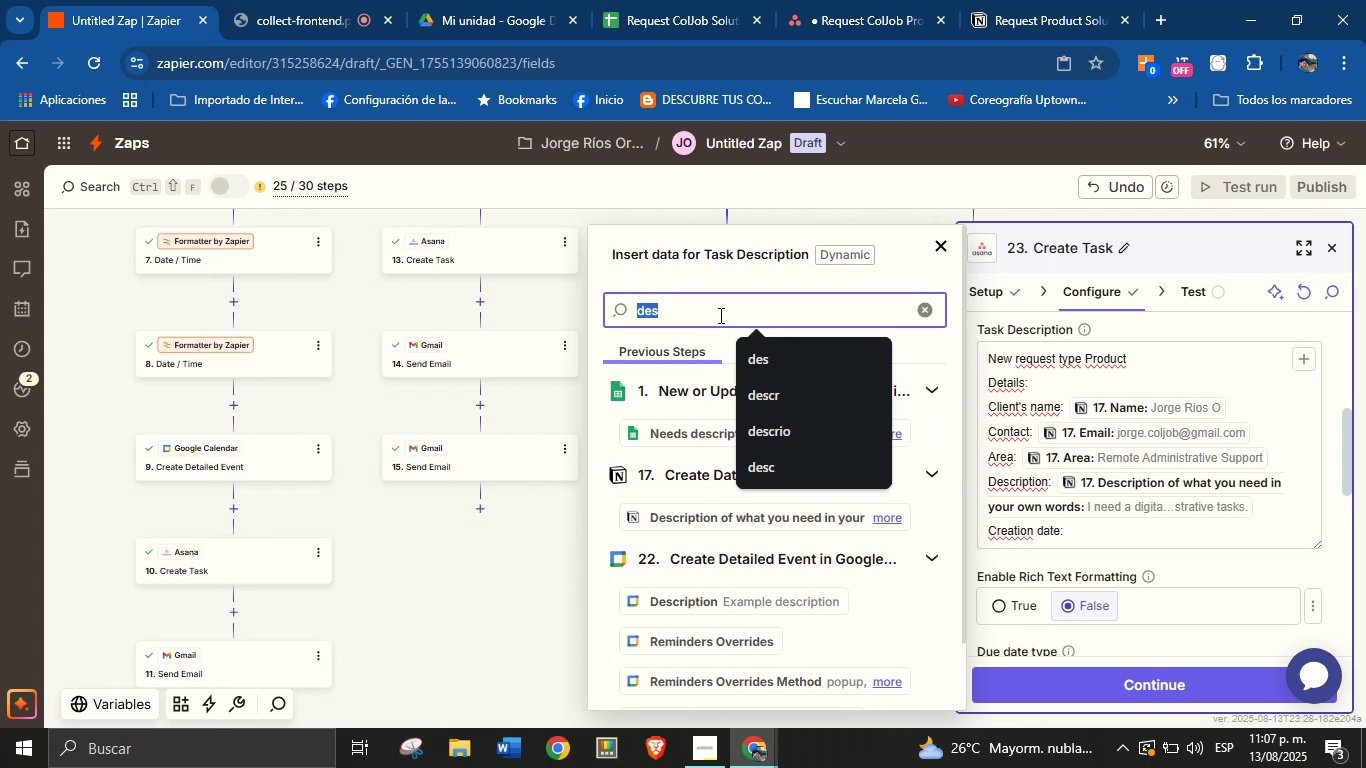 
key(Backspace)
 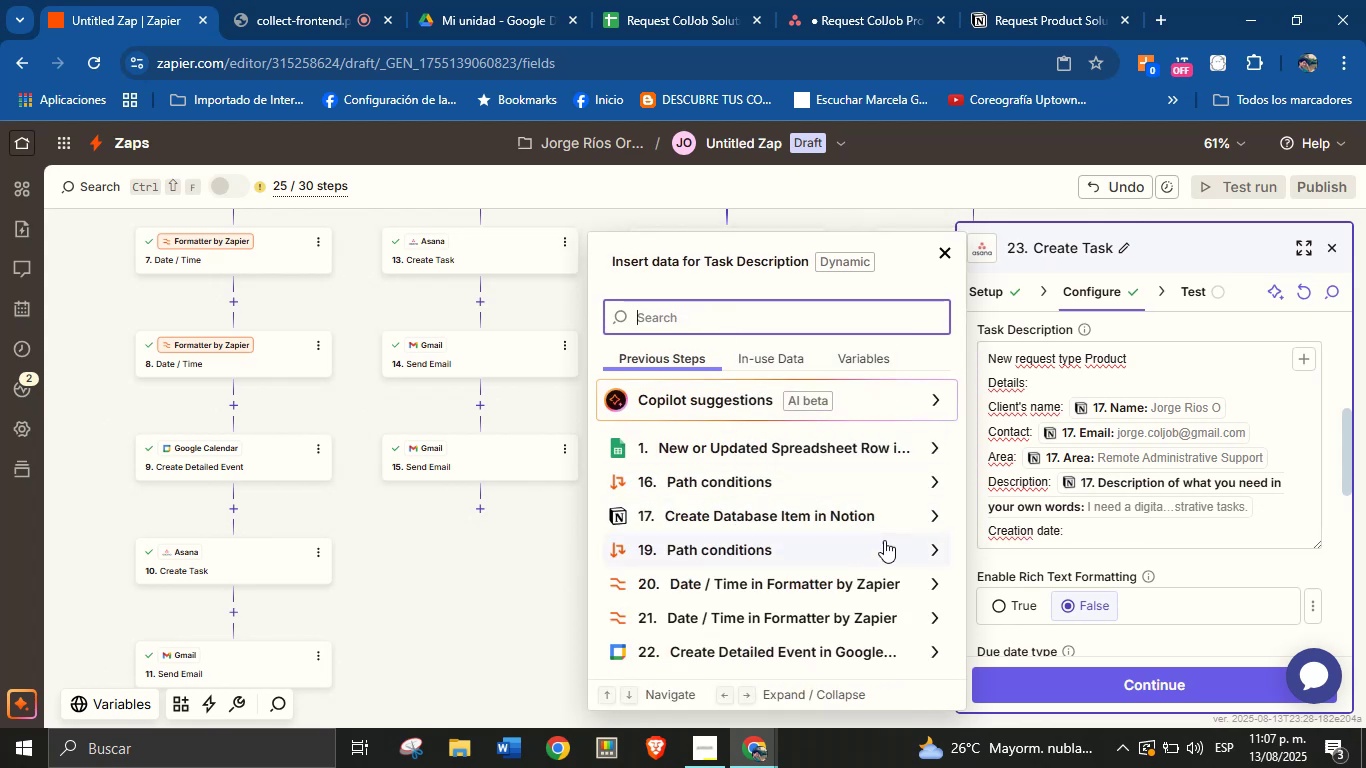 
left_click([929, 510])
 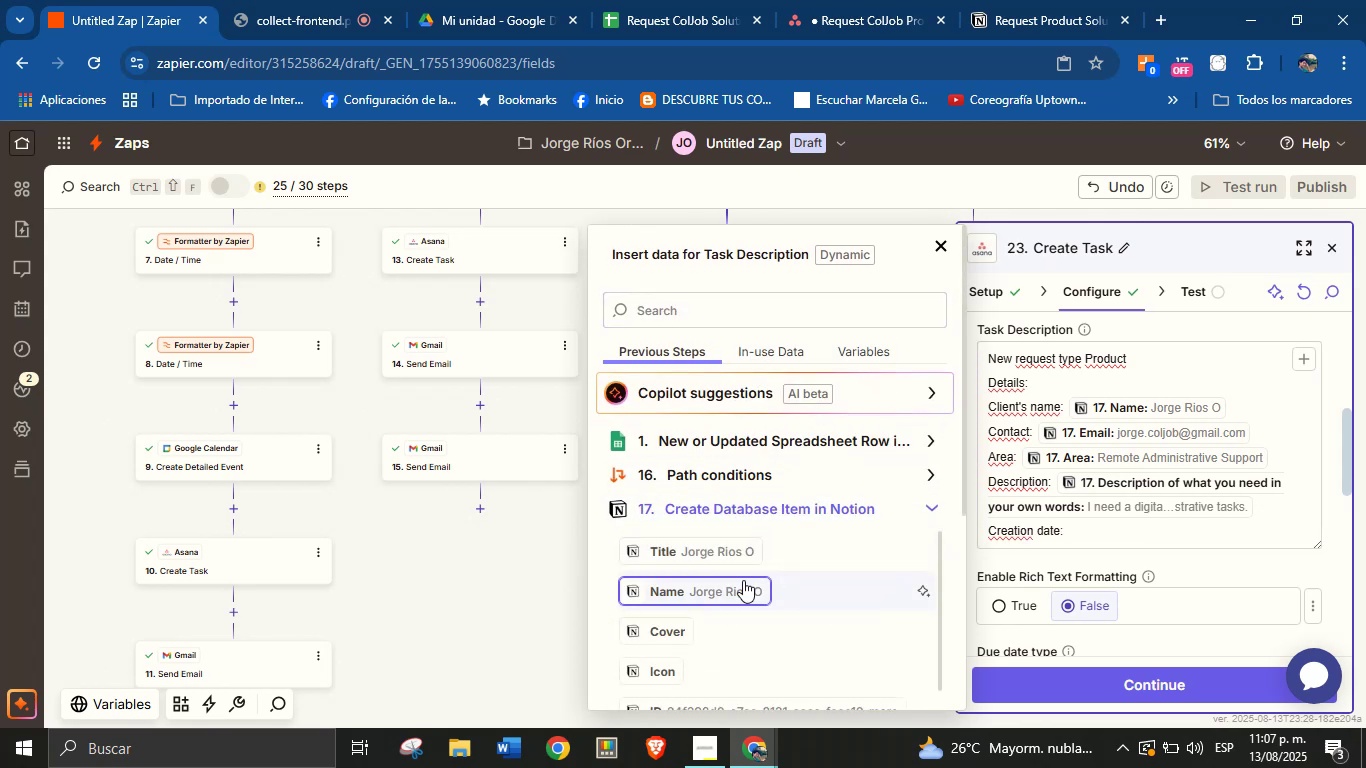 
scroll: coordinate [842, 597], scroll_direction: down, amount: 7.0
 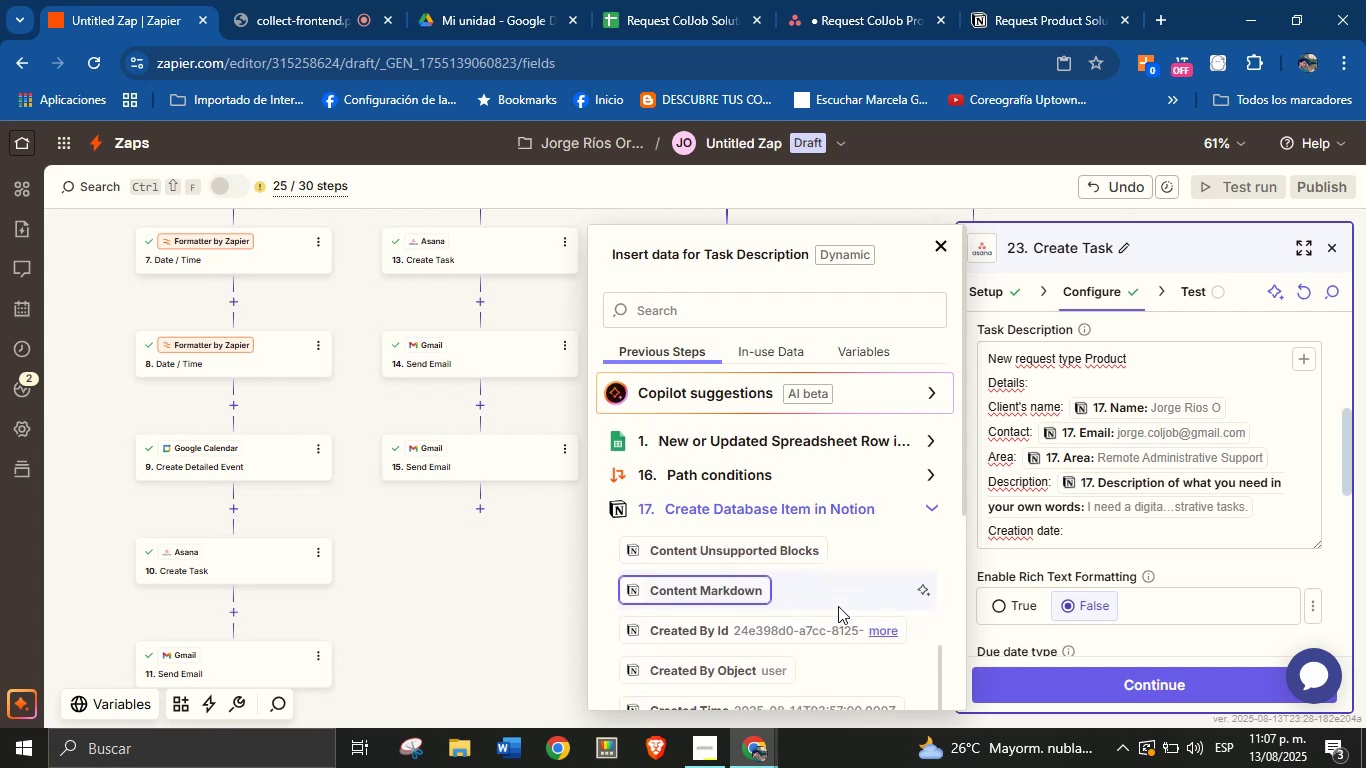 
scroll: coordinate [829, 636], scroll_direction: down, amount: 1.0
 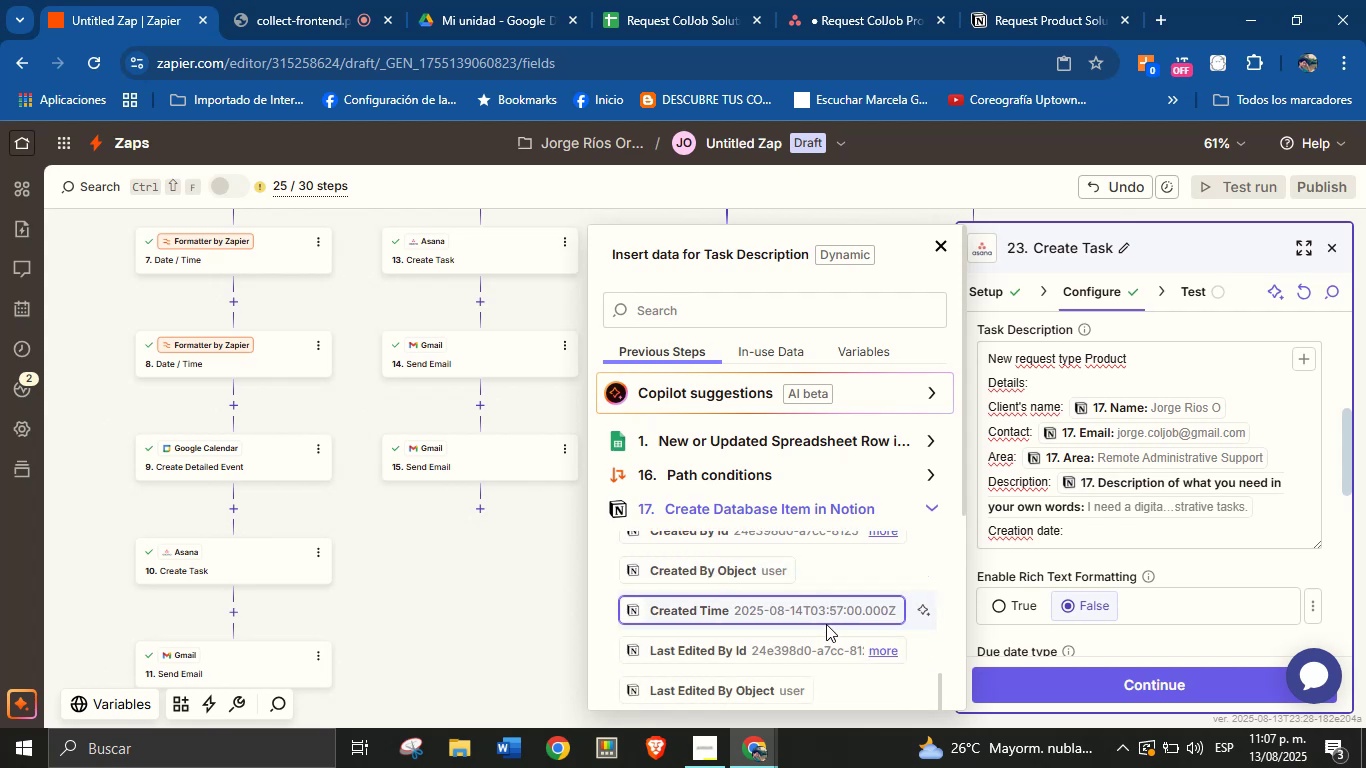 
left_click([824, 612])
 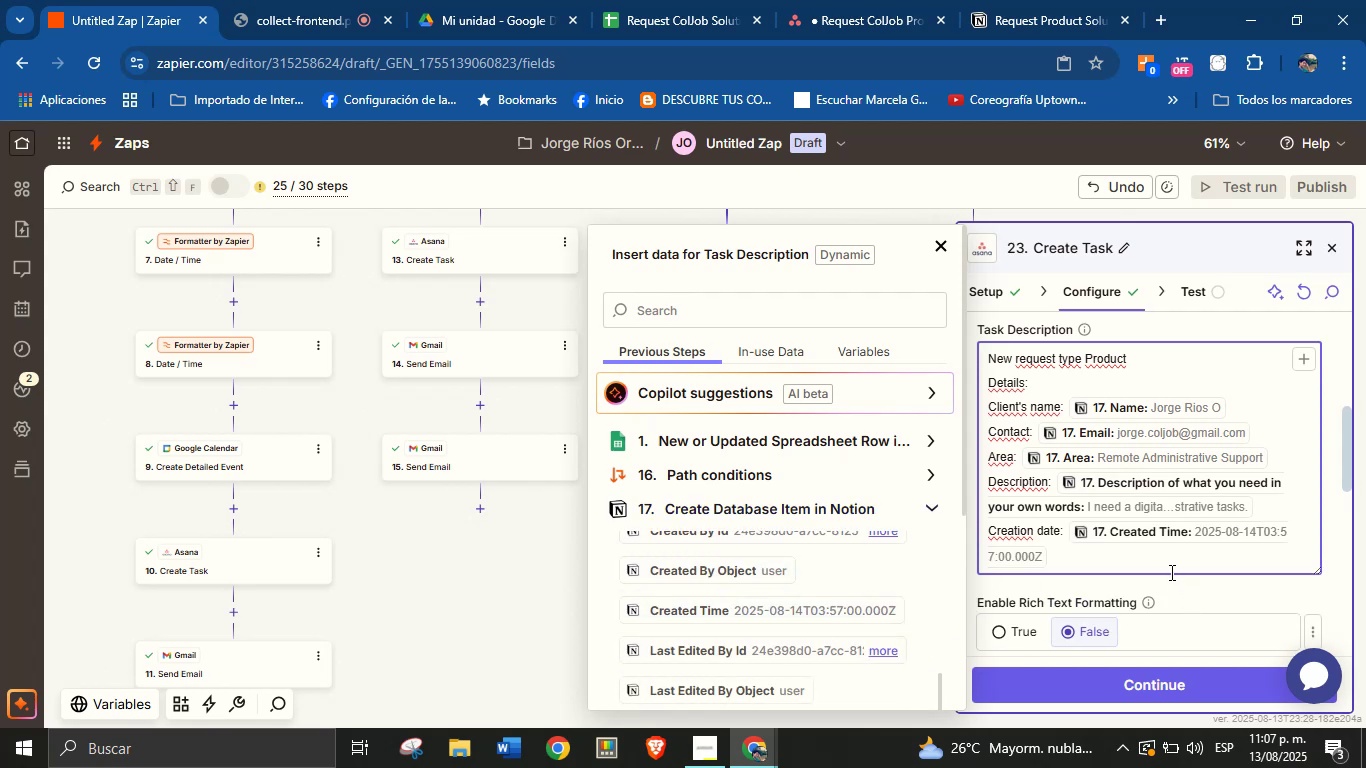 
key(Enter)
 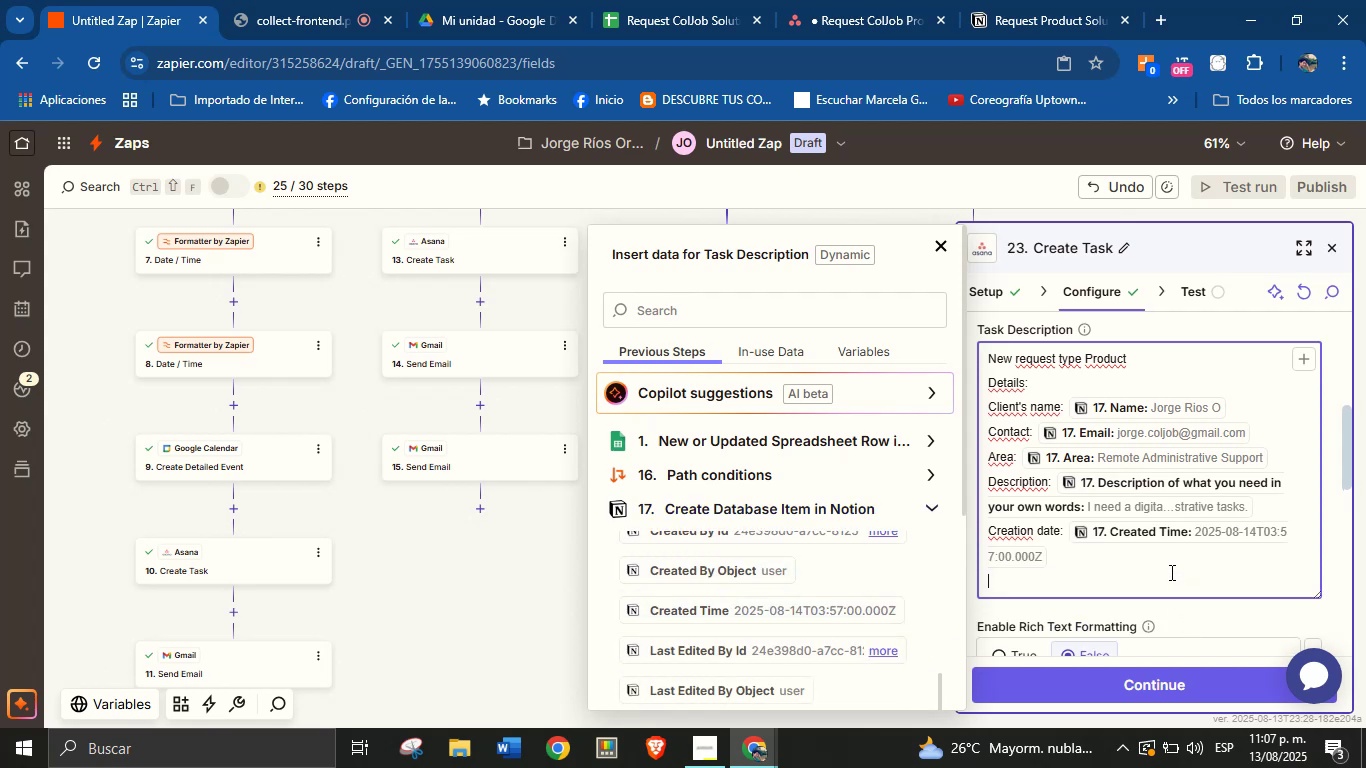 
key(CapsLock)
 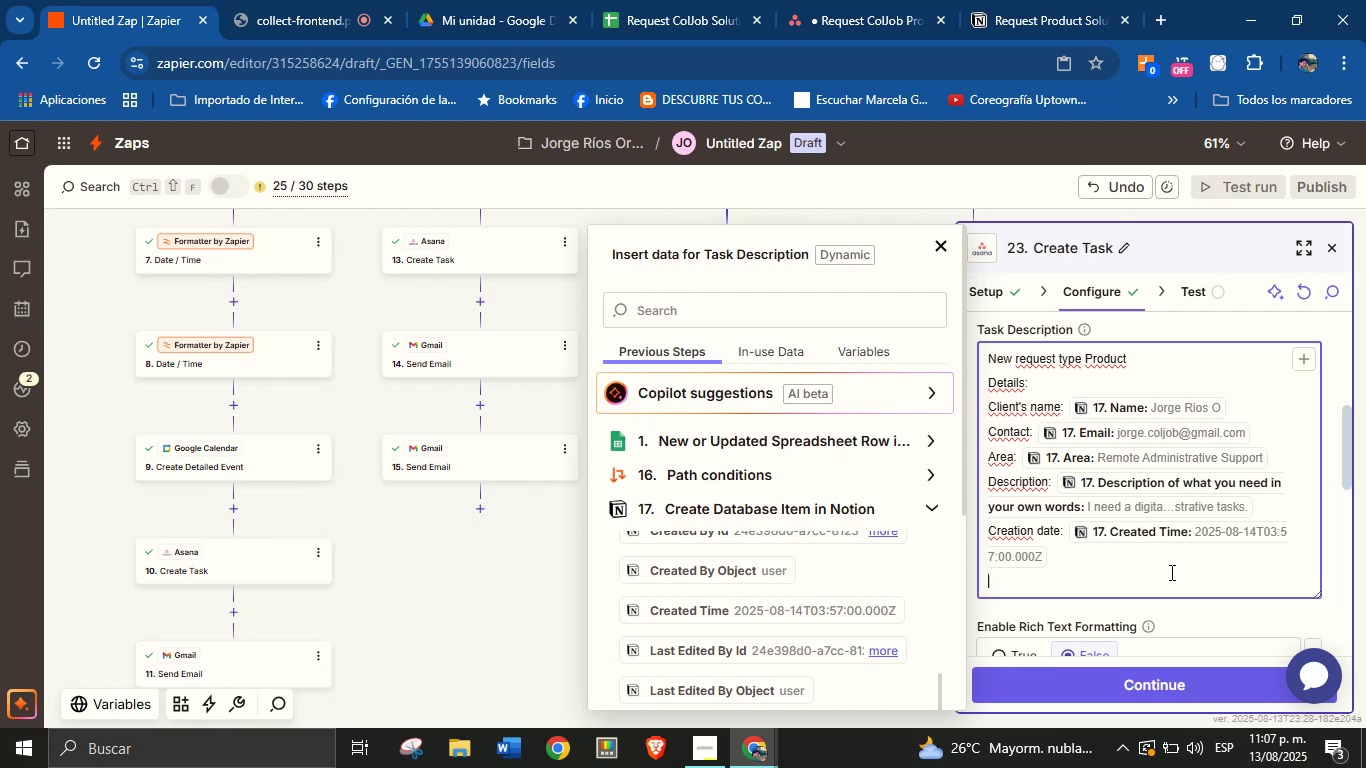 
wait(18.33)
 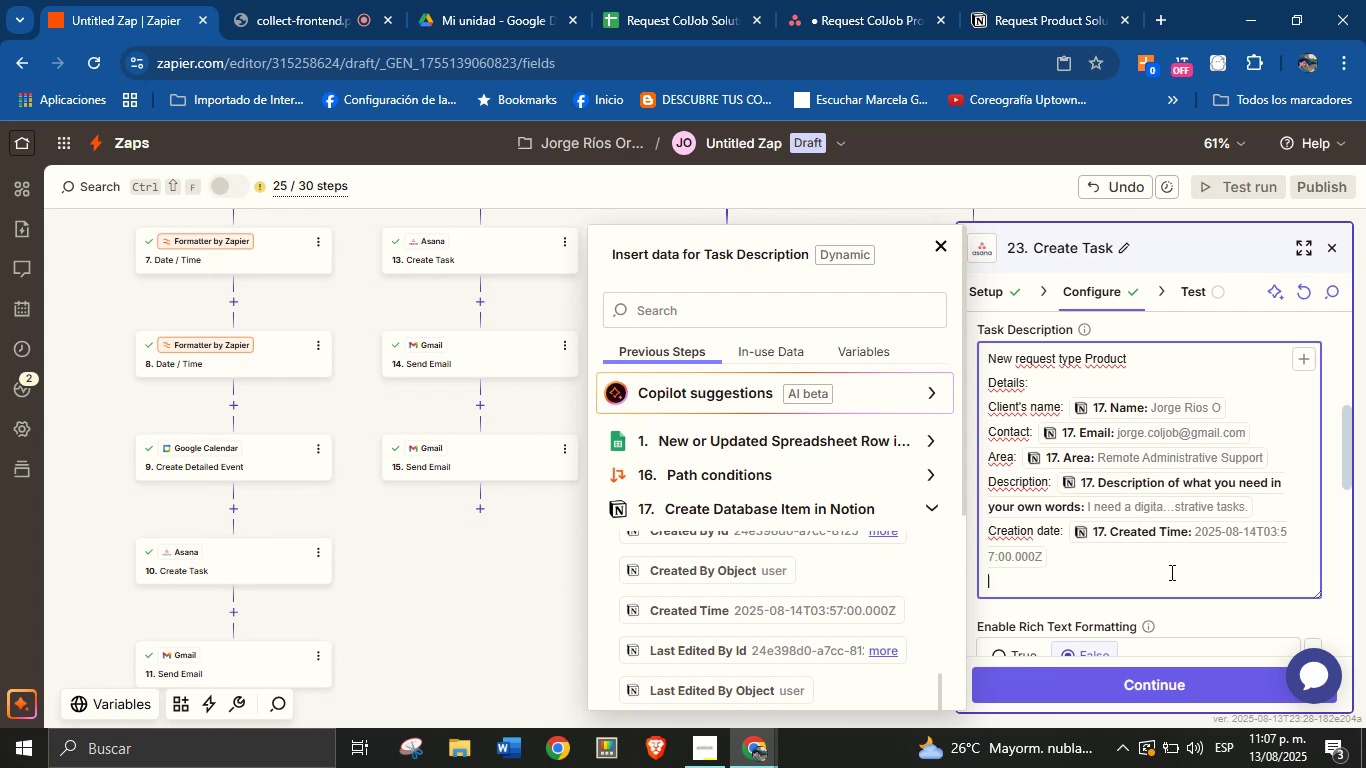 
type(Meeting date %tim)
key(Backspace)
key(Backspace)
key(Backspace)
key(Backspace)
type(^ time> )
 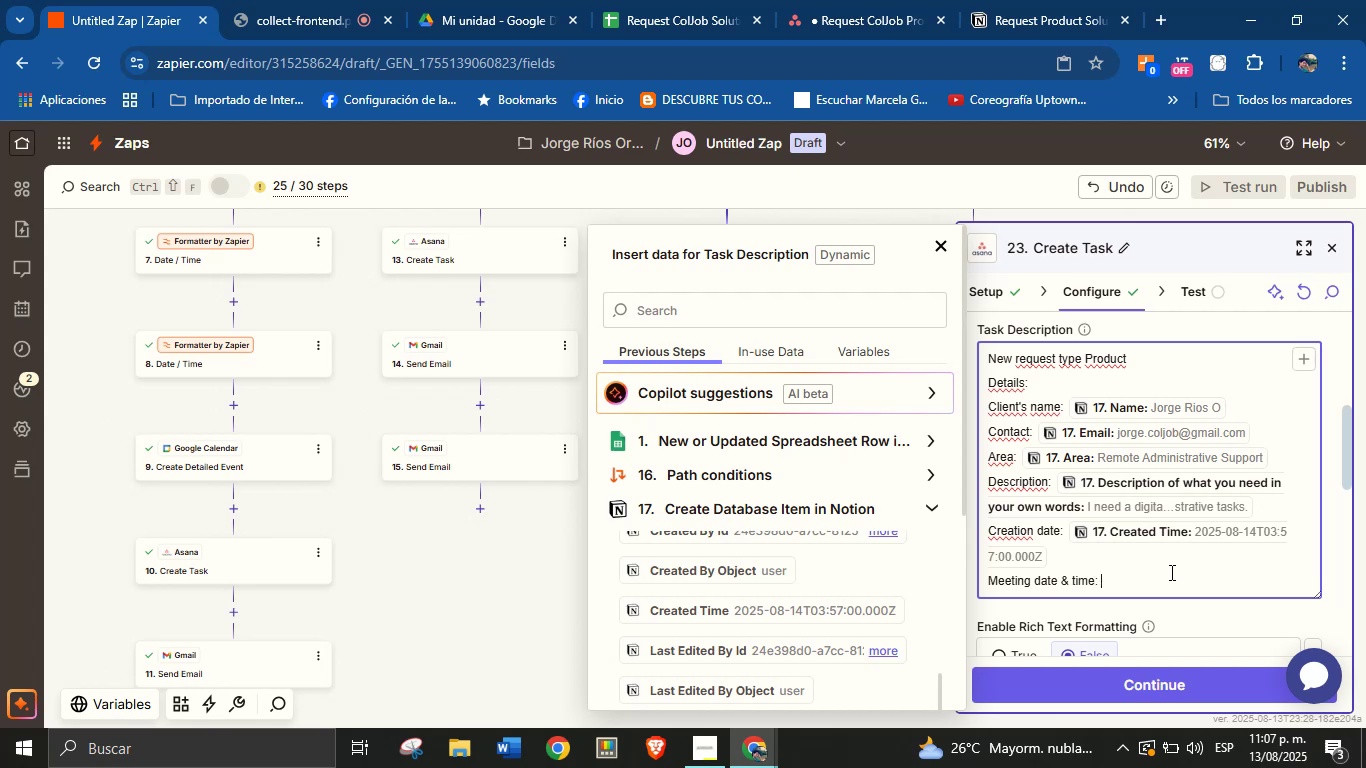 
wait(5.64)
 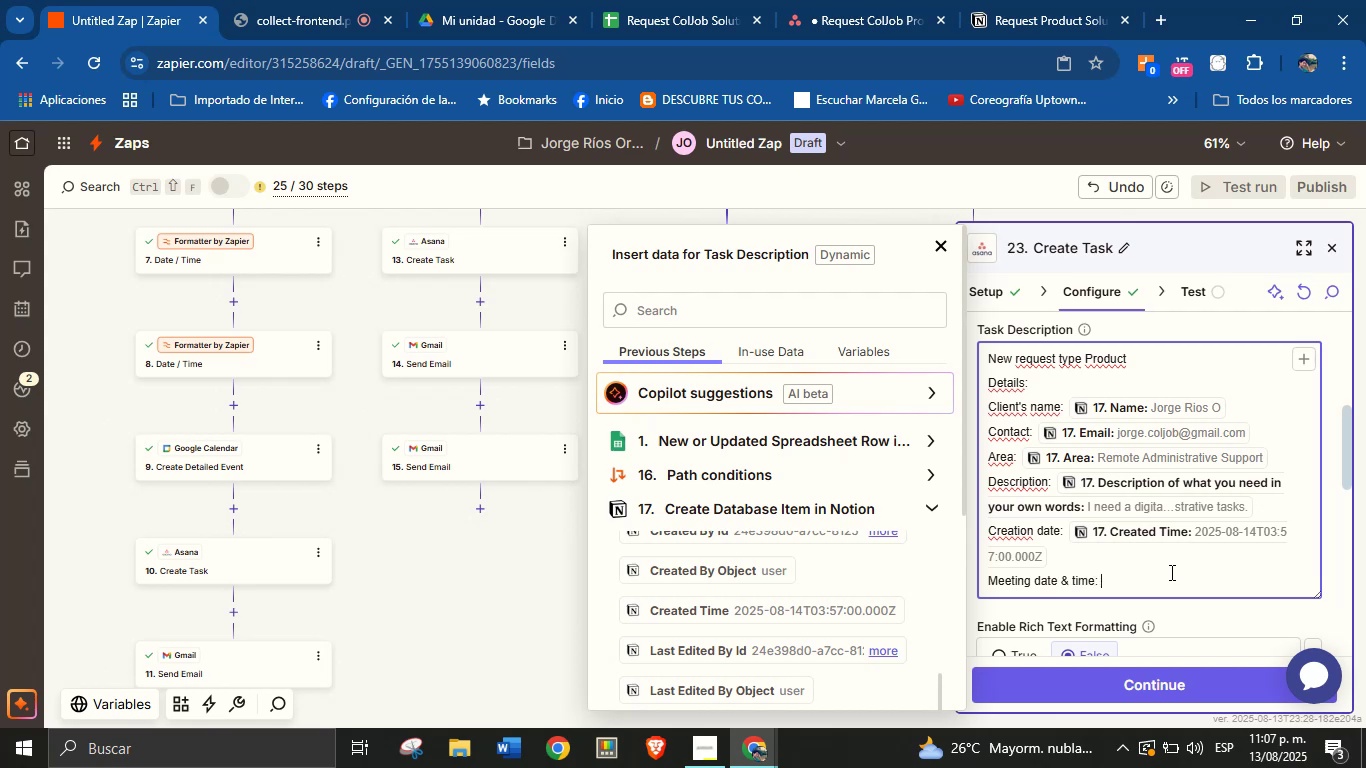 
scroll: coordinate [850, 591], scroll_direction: down, amount: 6.0
 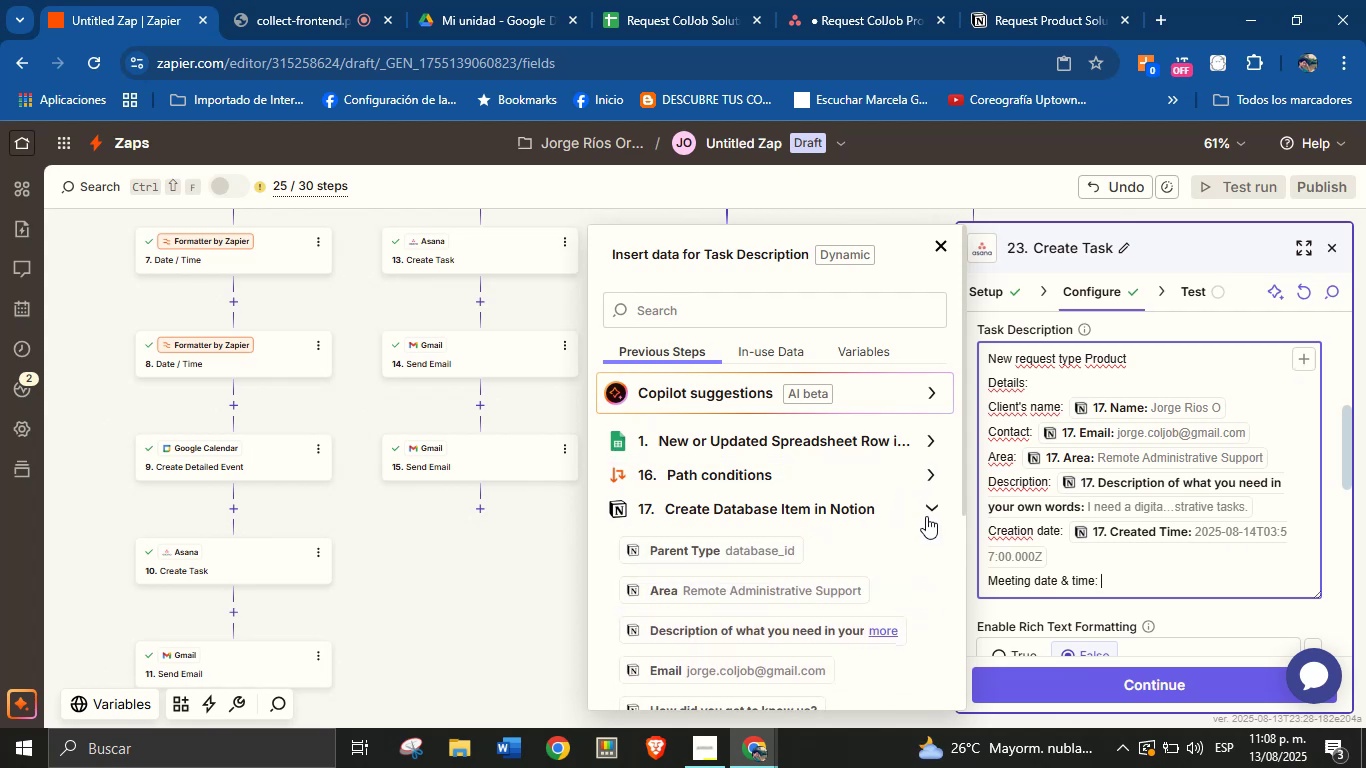 
left_click([926, 516])
 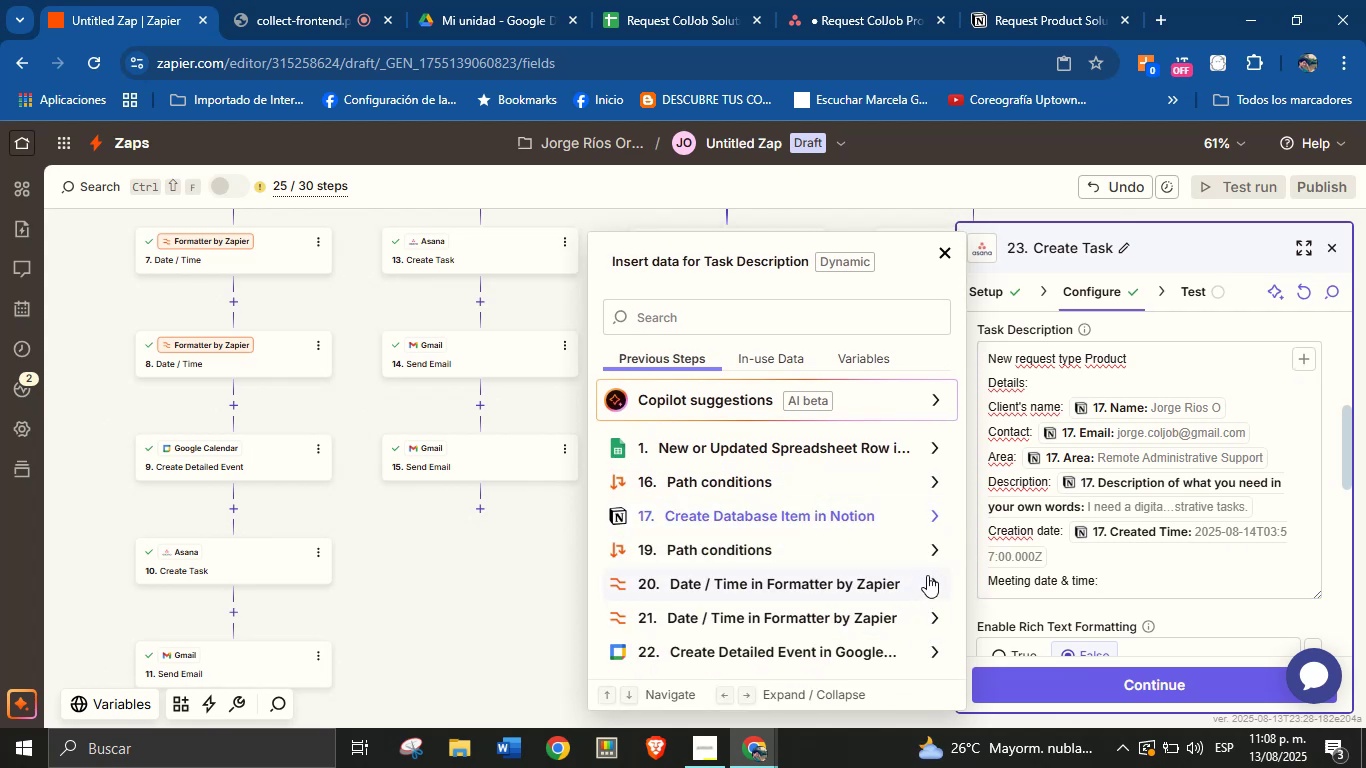 
left_click([940, 582])
 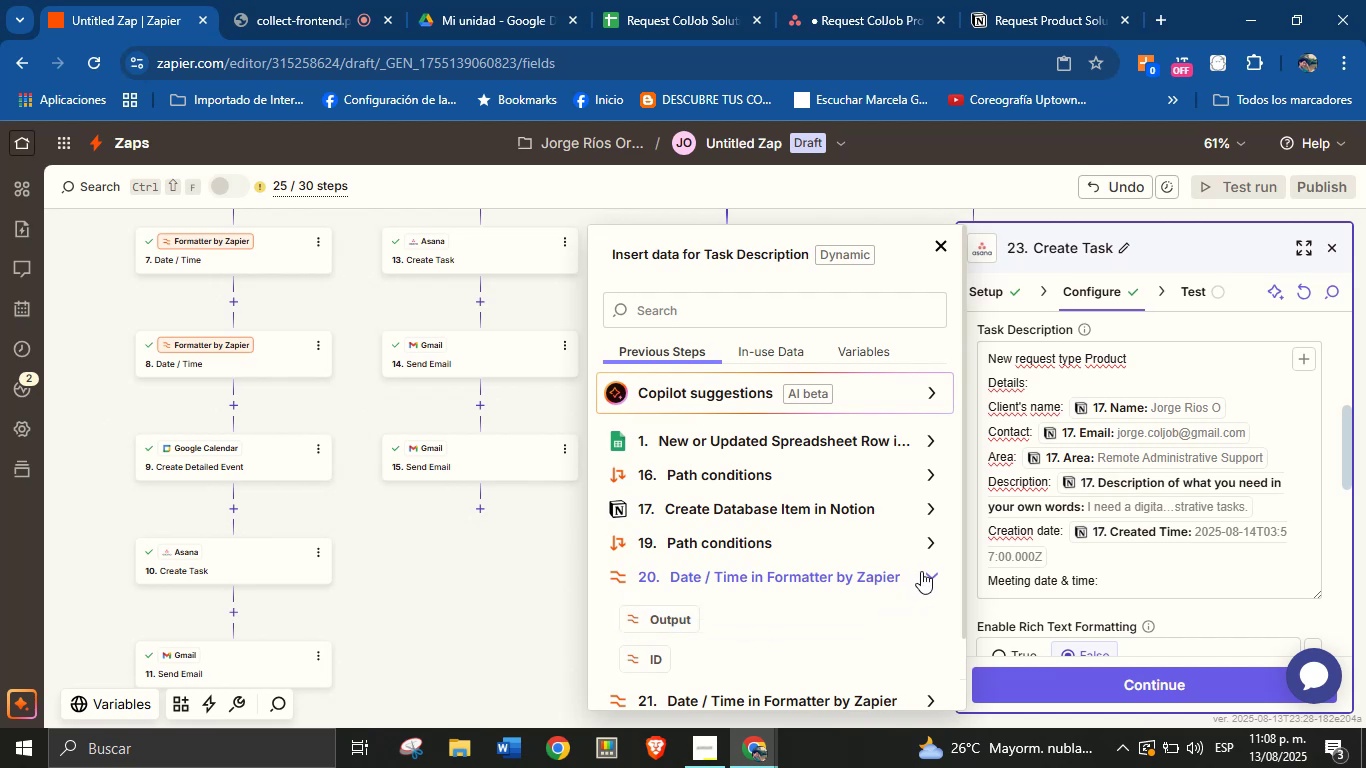 
left_click([683, 613])
 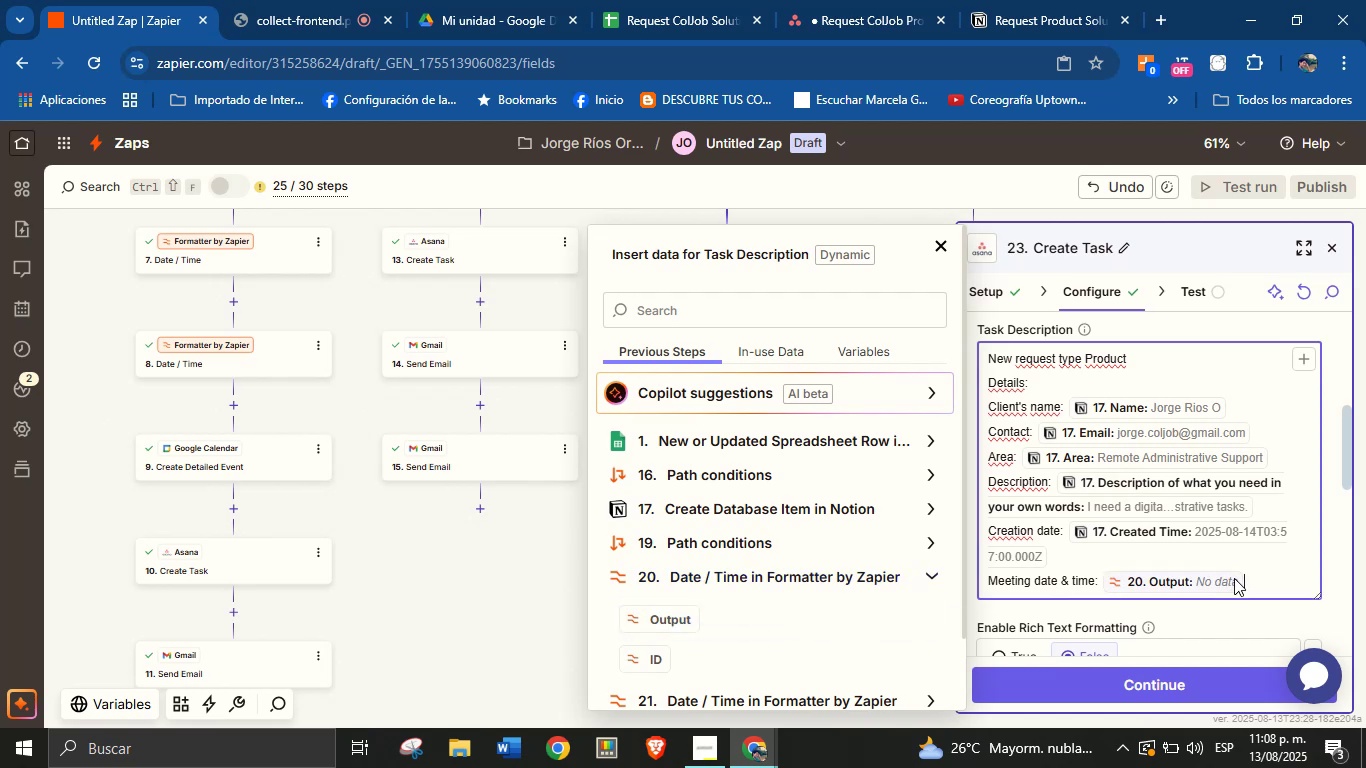 
left_click([1254, 575])
 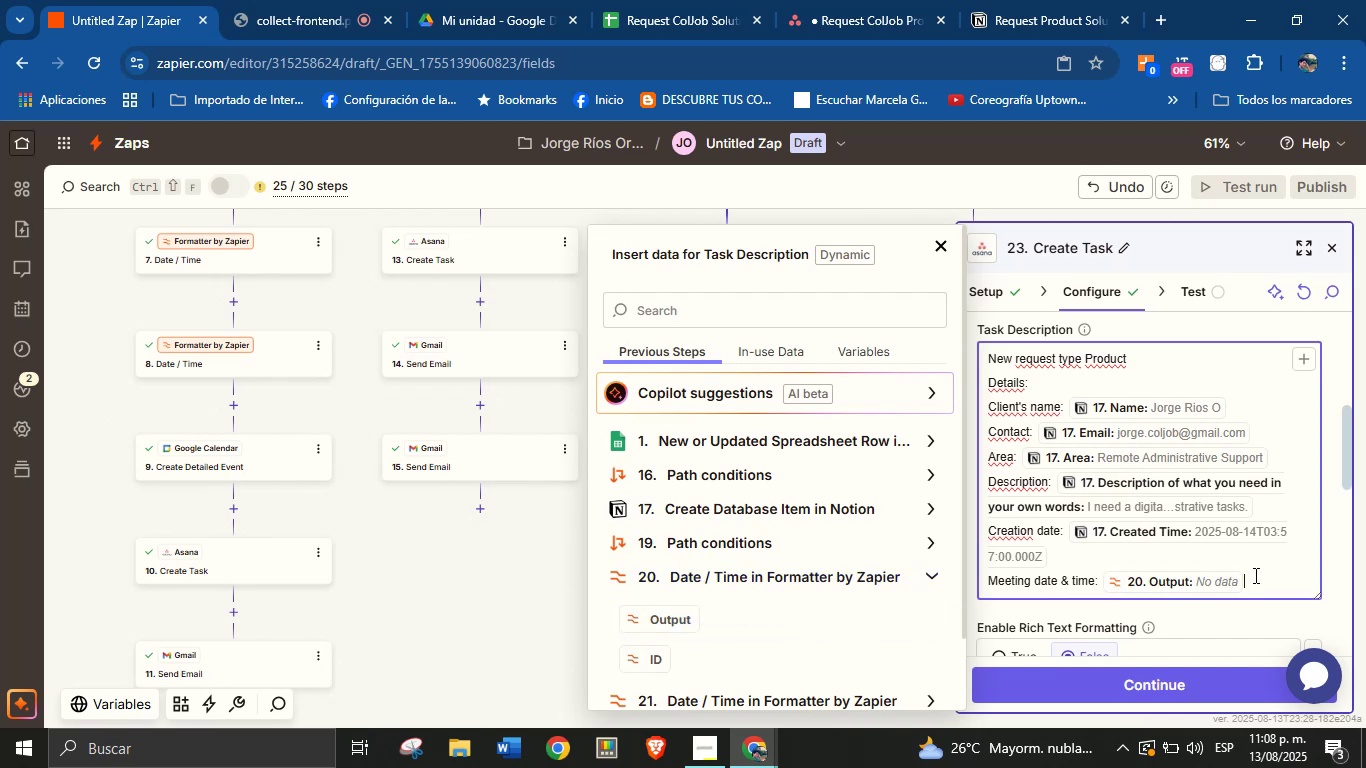 
key(Enter)
 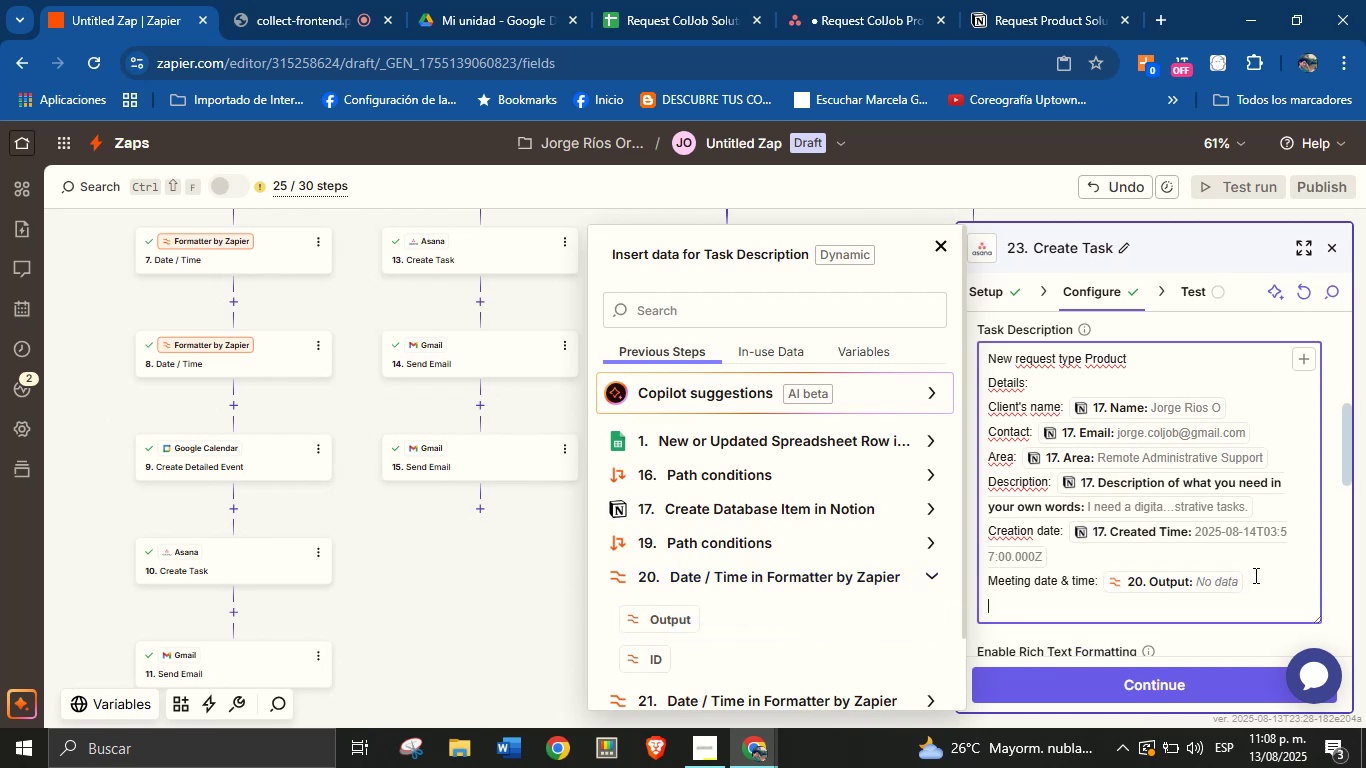 
type(Meeing l)
key(Backspace)
key(Backspace)
key(Backspace)
key(Backspace)
key(Backspace)
type(ting link> )
 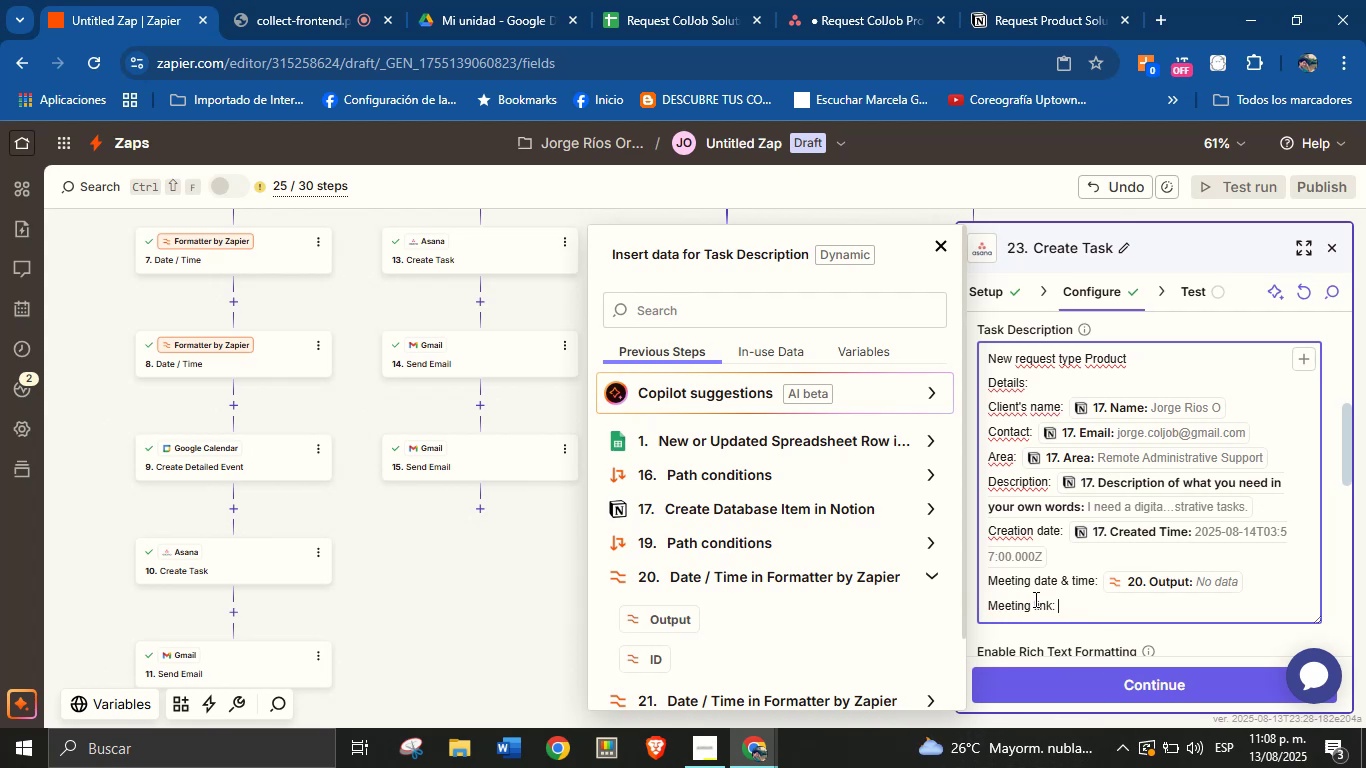 
left_click([939, 577])
 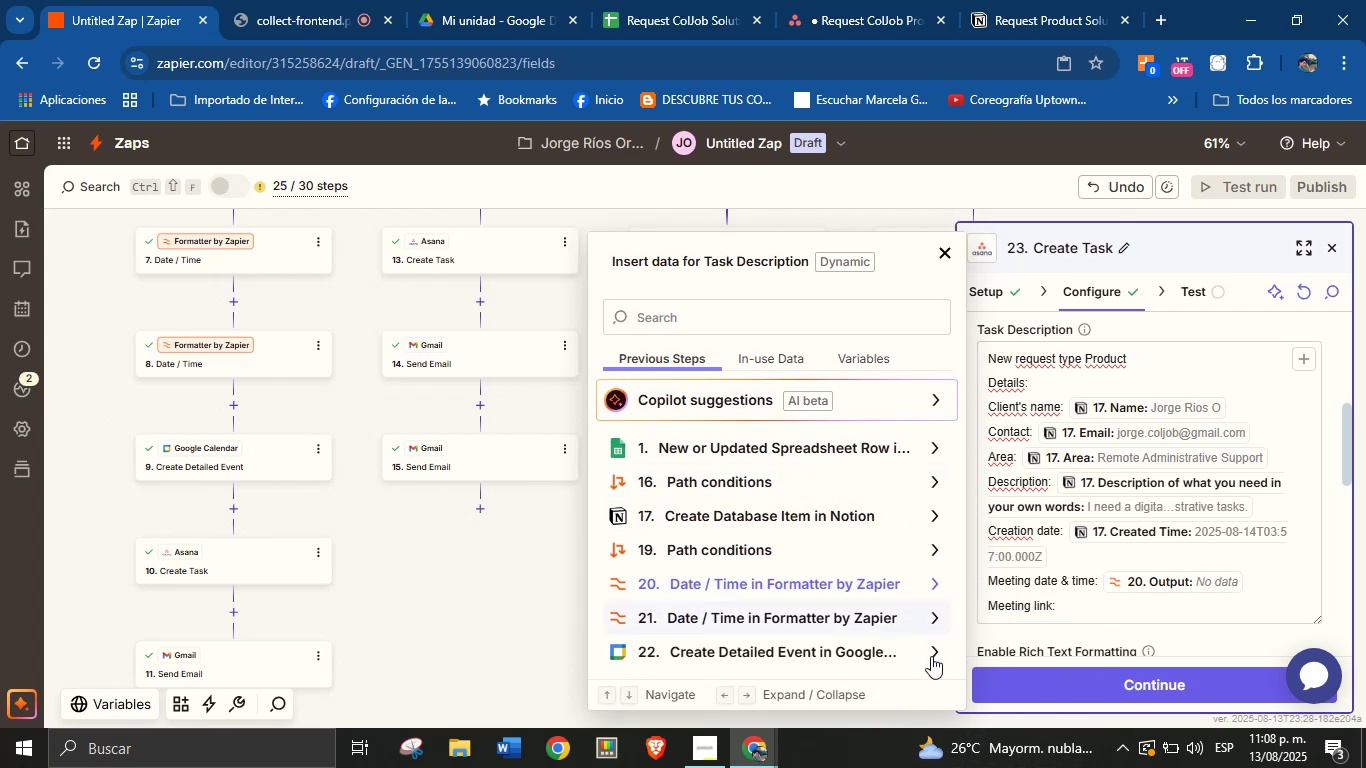 
left_click([933, 656])
 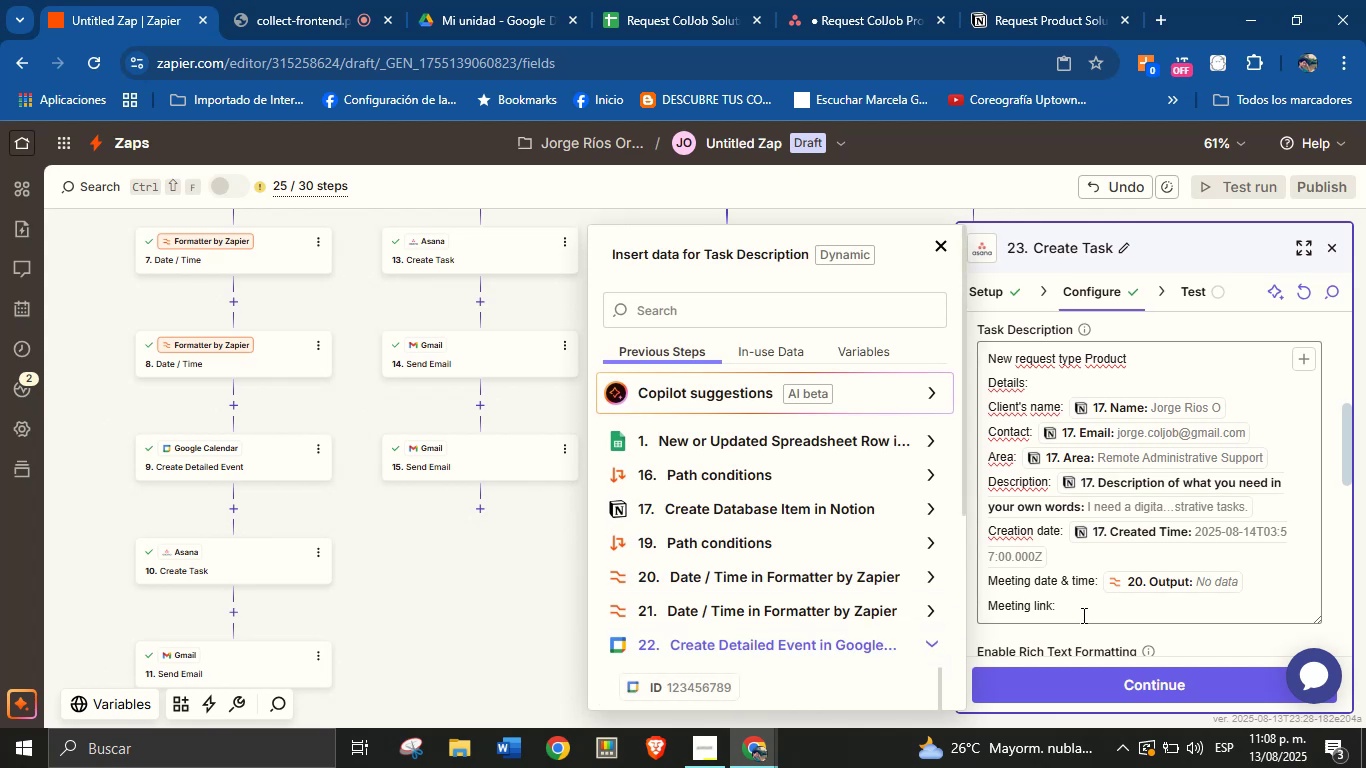 
left_click([1086, 618])
 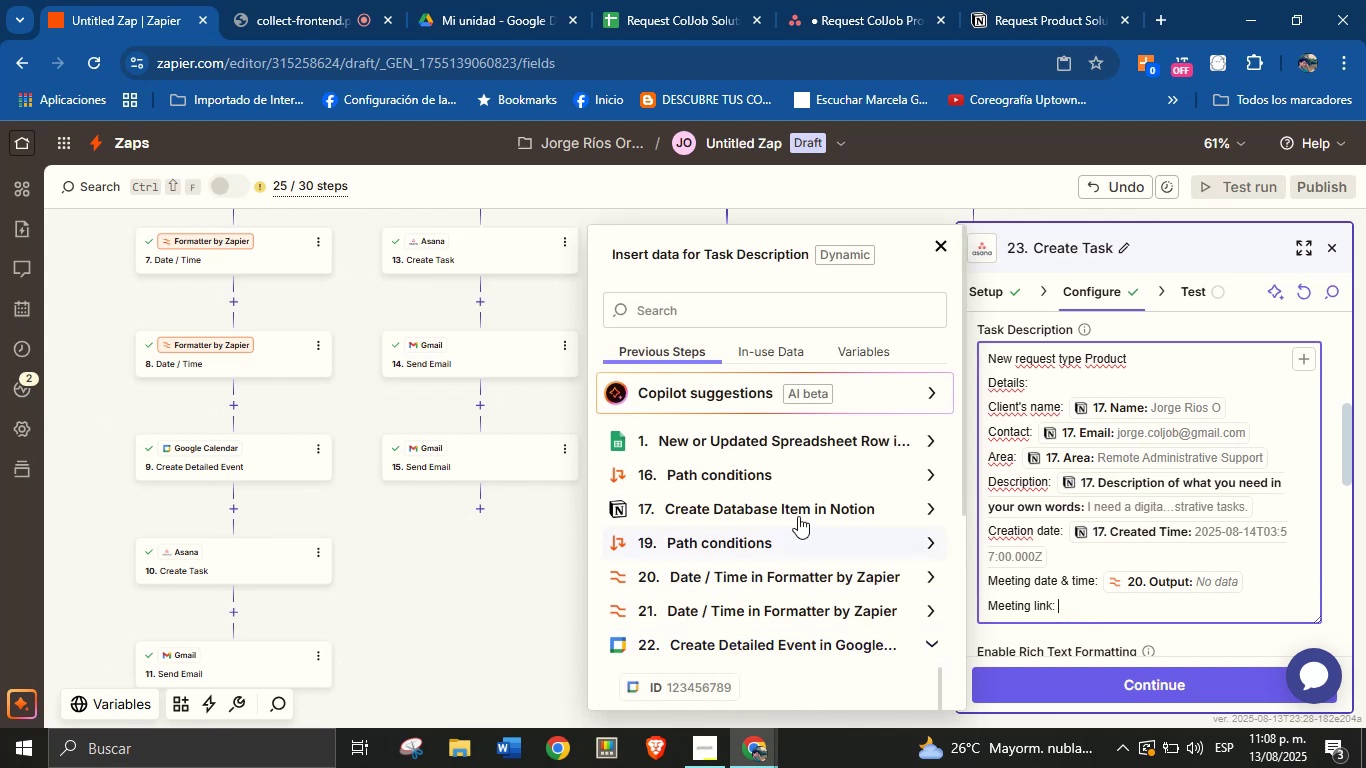 
scroll: coordinate [832, 562], scroll_direction: down, amount: 2.0
 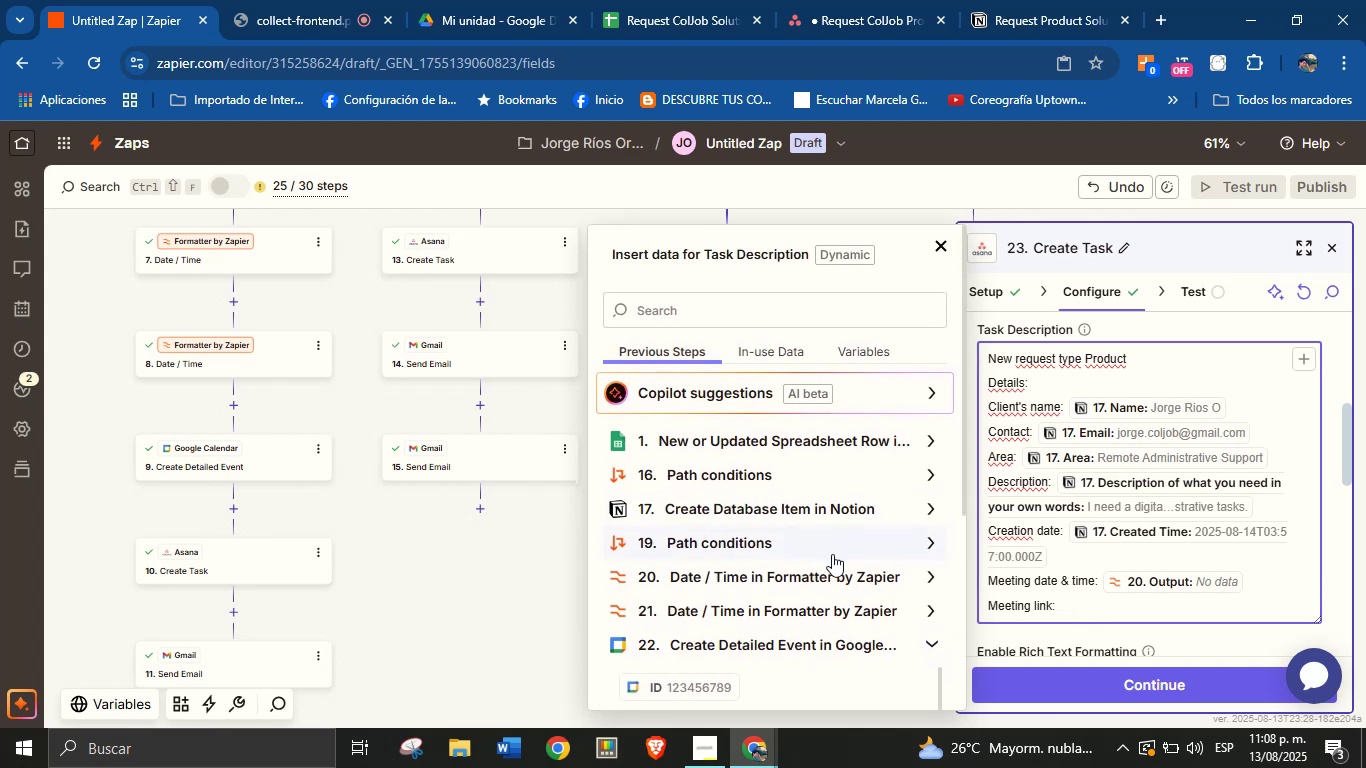 
mouse_move([811, 572])
 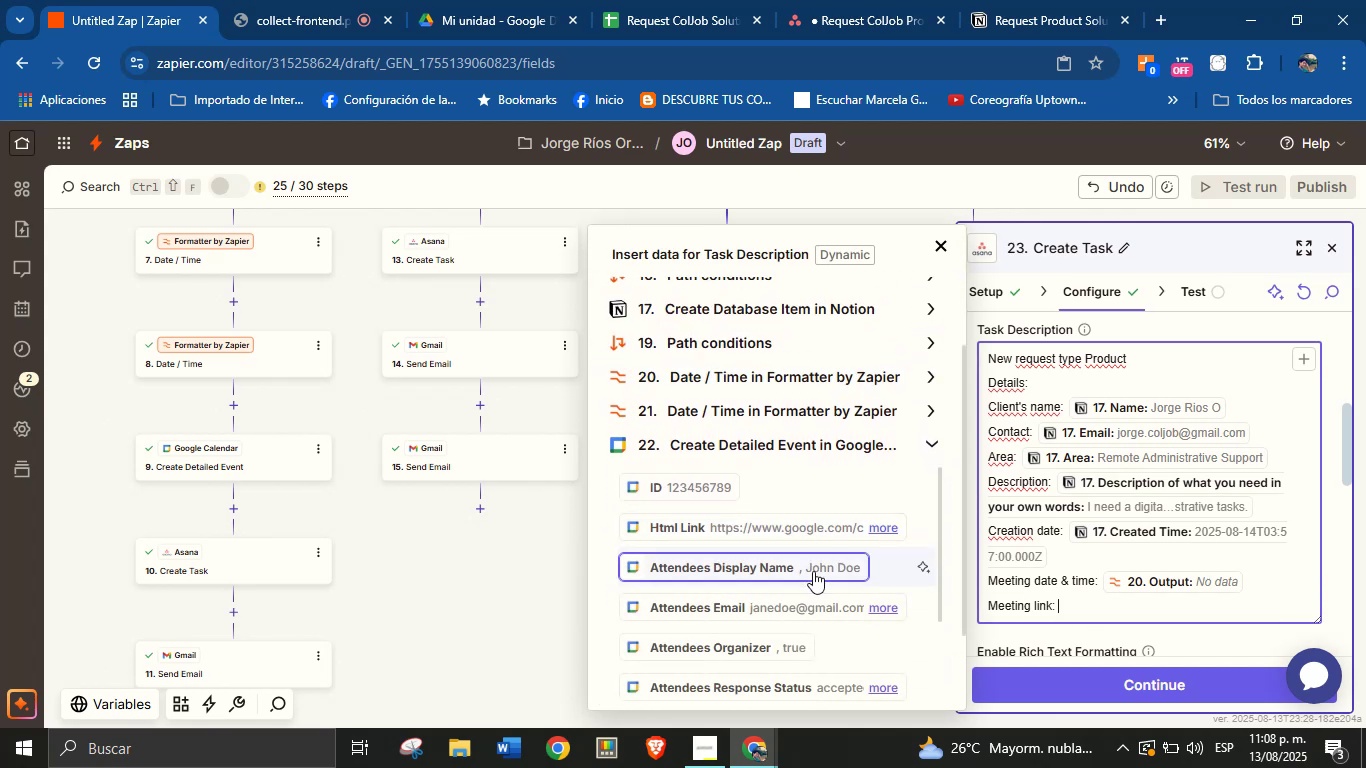 
scroll: coordinate [814, 600], scroll_direction: down, amount: 2.0
 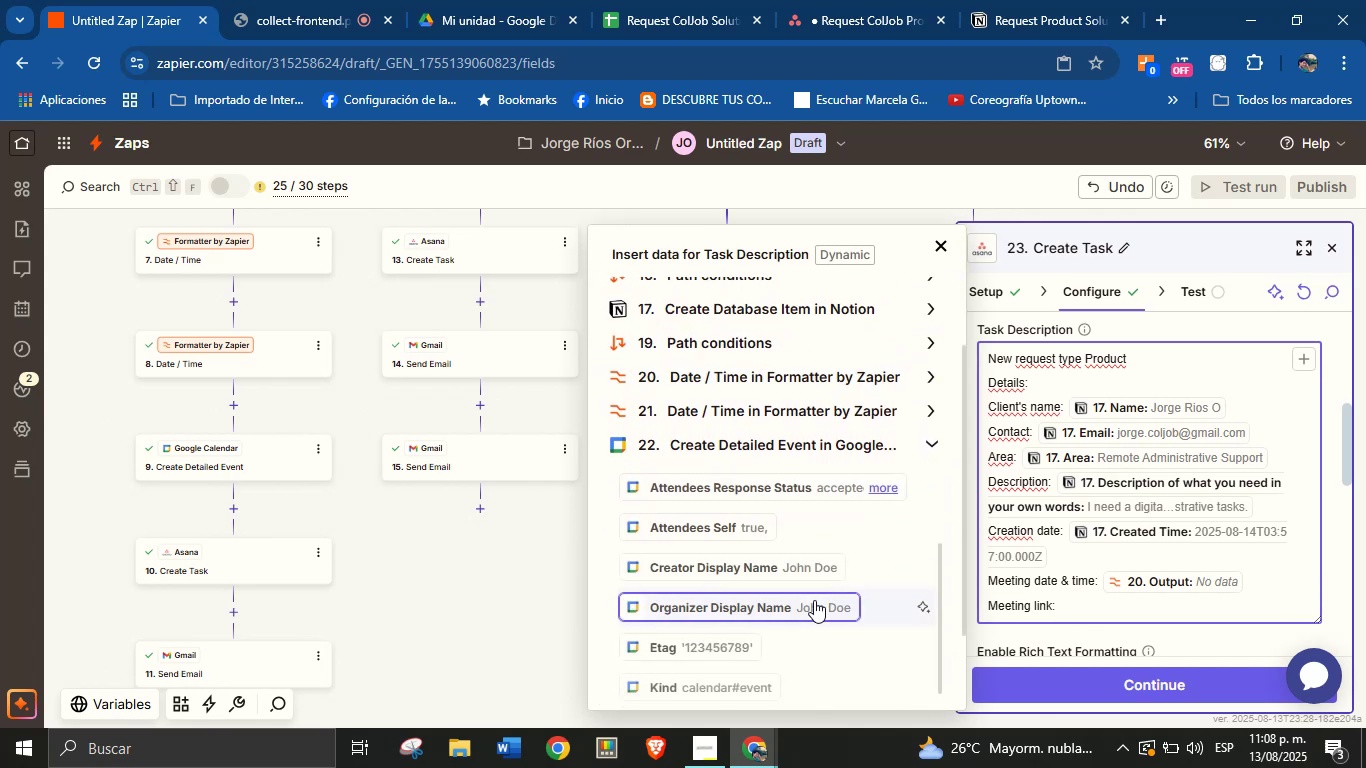 
scroll: coordinate [808, 614], scroll_direction: up, amount: 4.0
 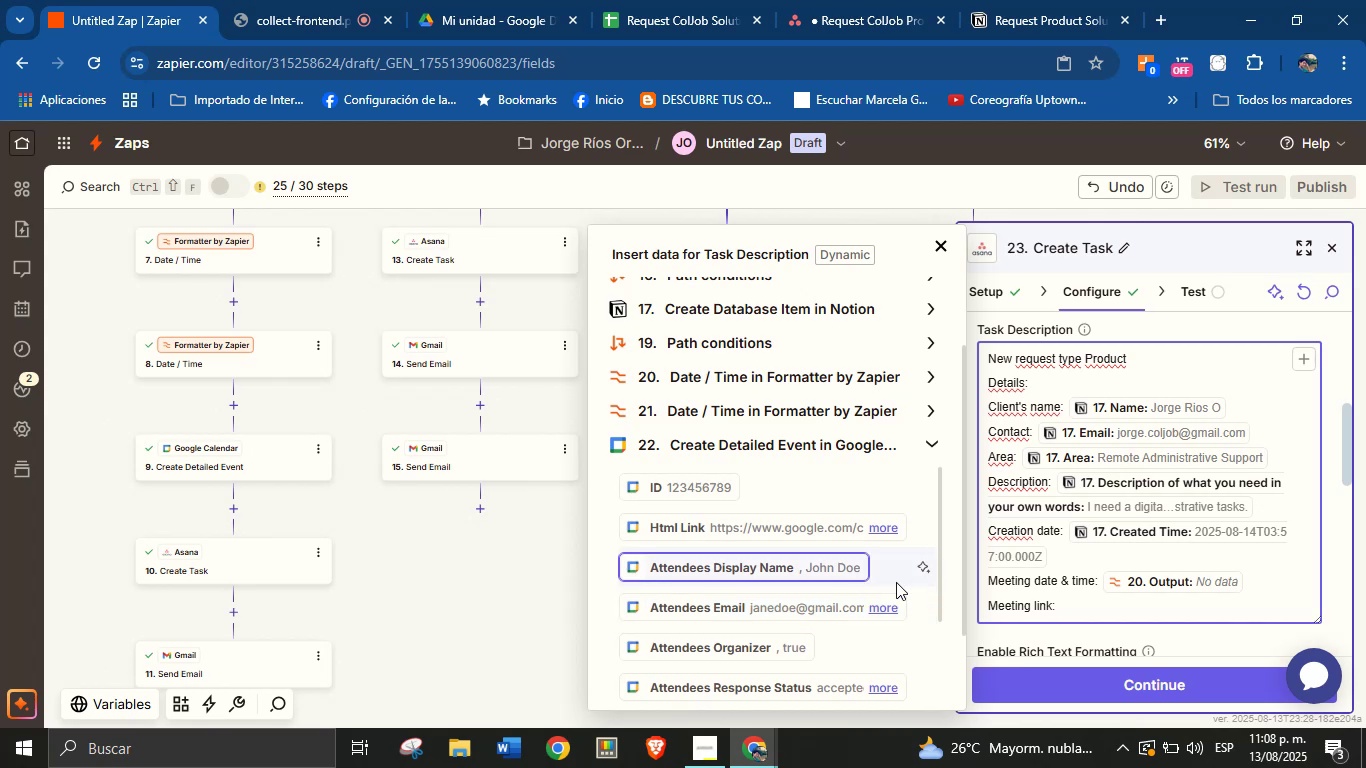 
double_click([999, 605])
 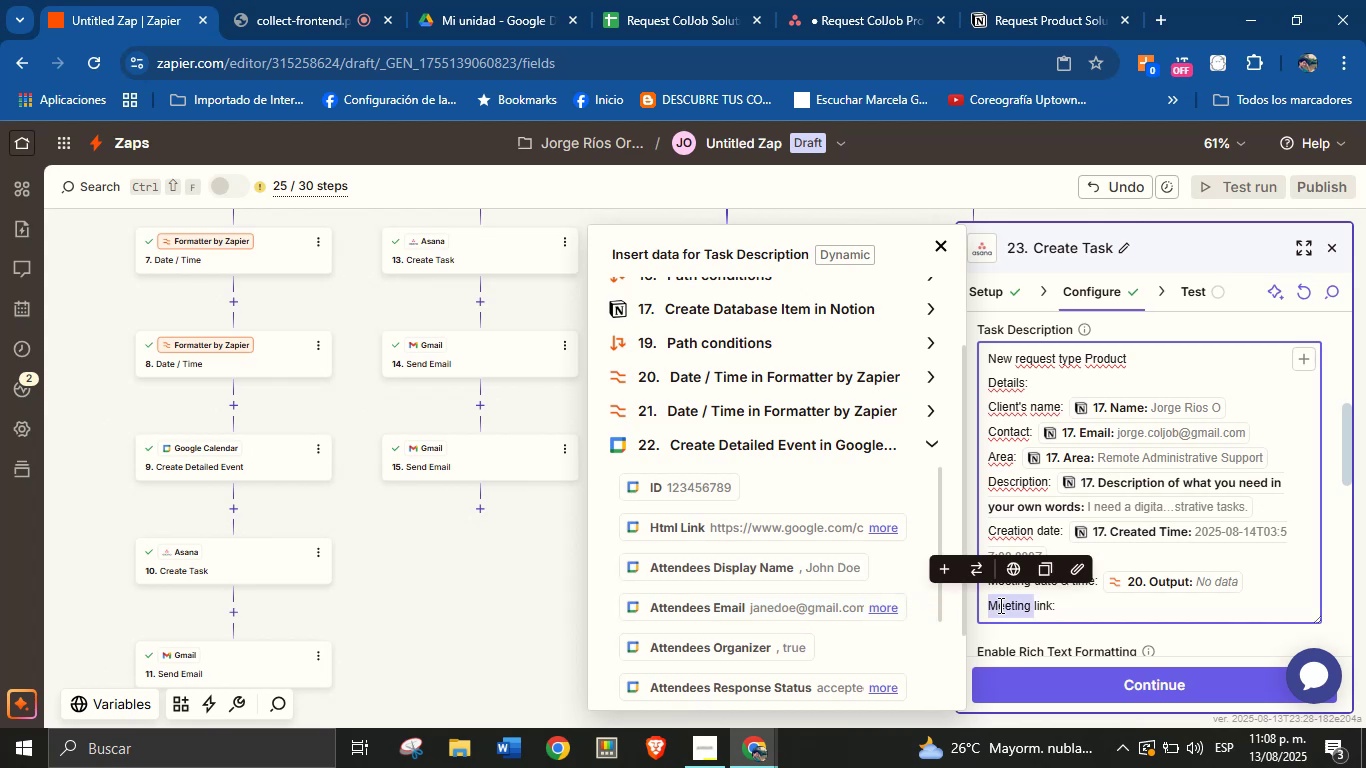 
type(Event )
 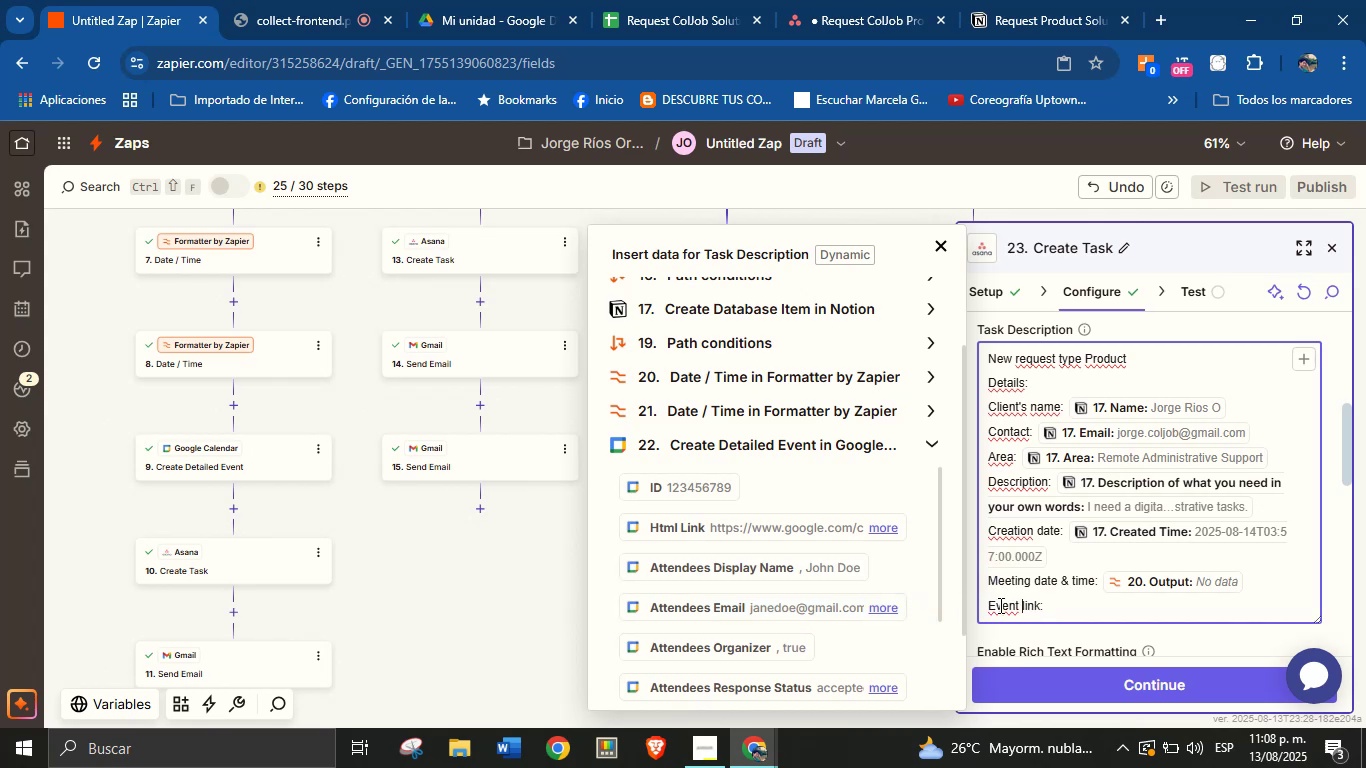 
left_click([1086, 608])
 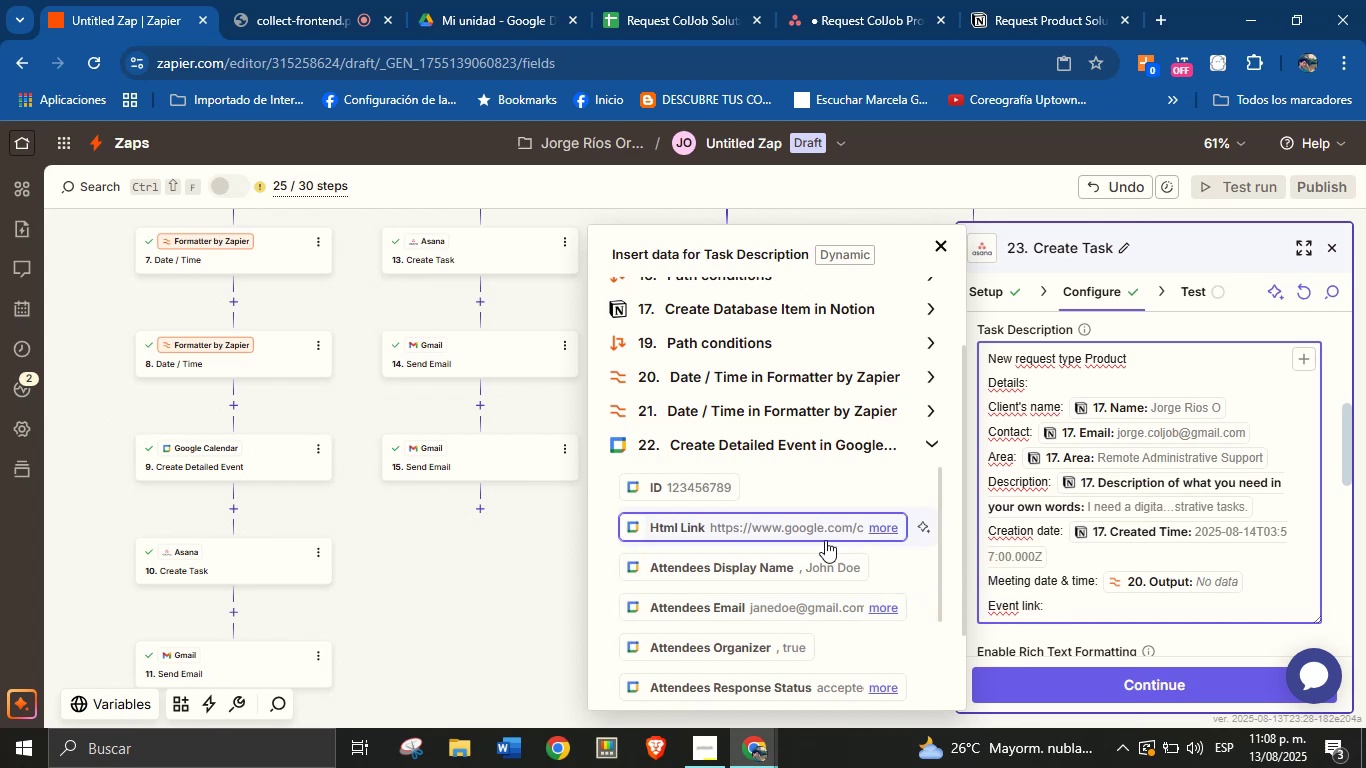 
left_click([812, 531])
 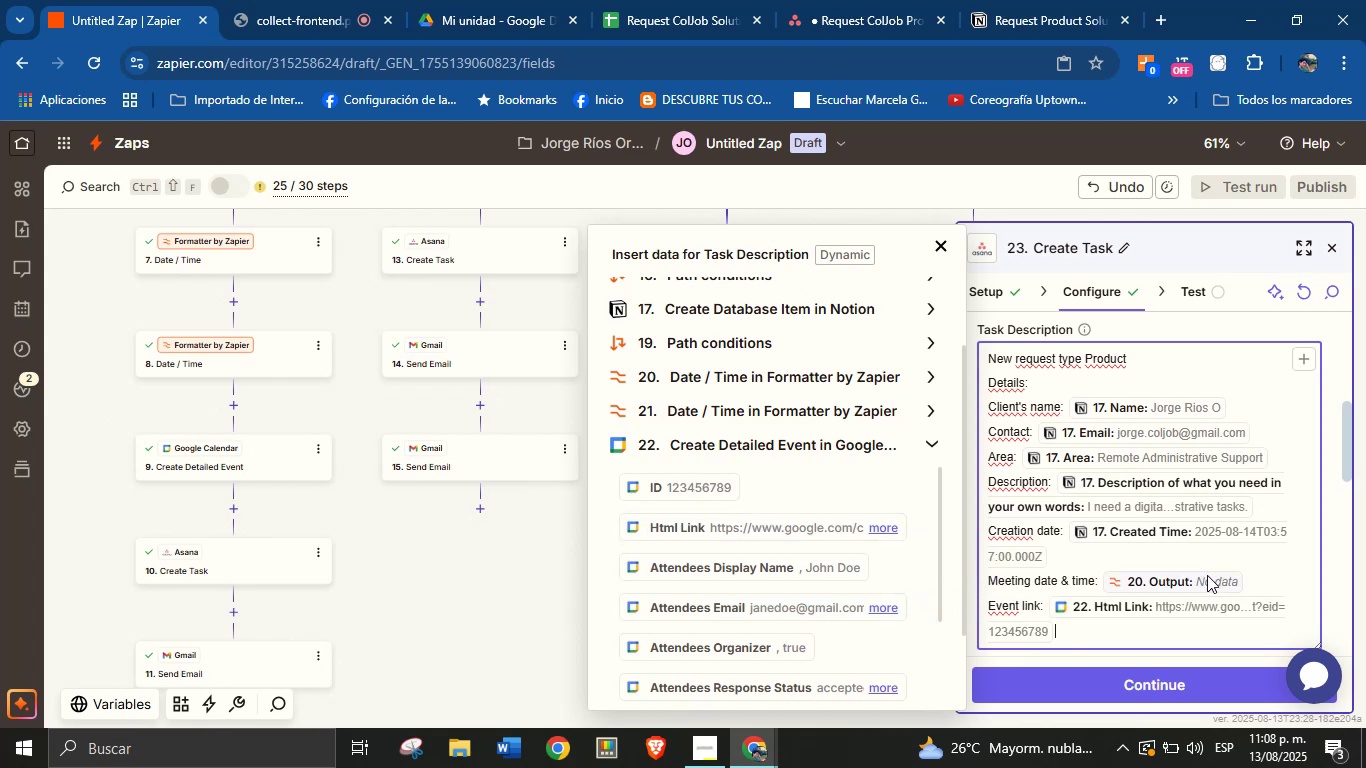 
key(Enter)
 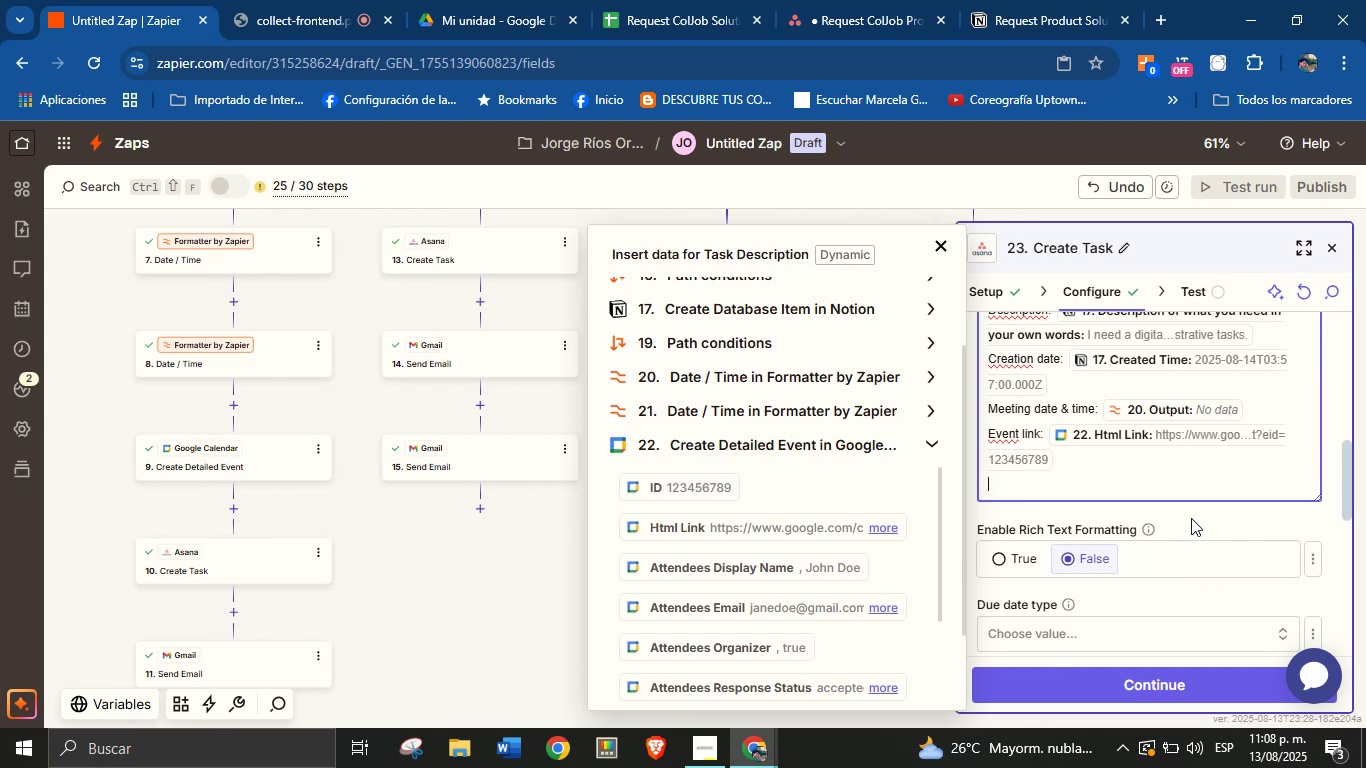 
scroll: coordinate [1089, 516], scroll_direction: down, amount: 2.0
 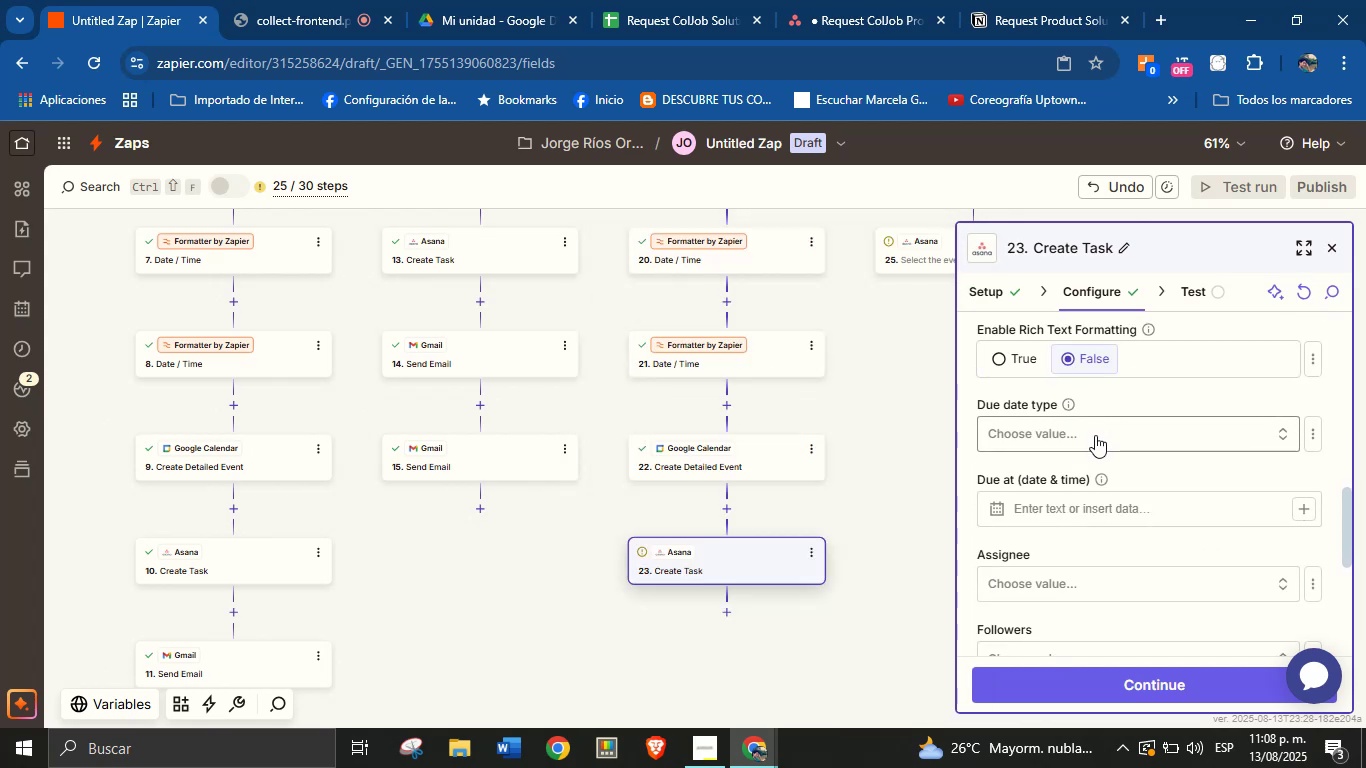 
left_click([1095, 437])
 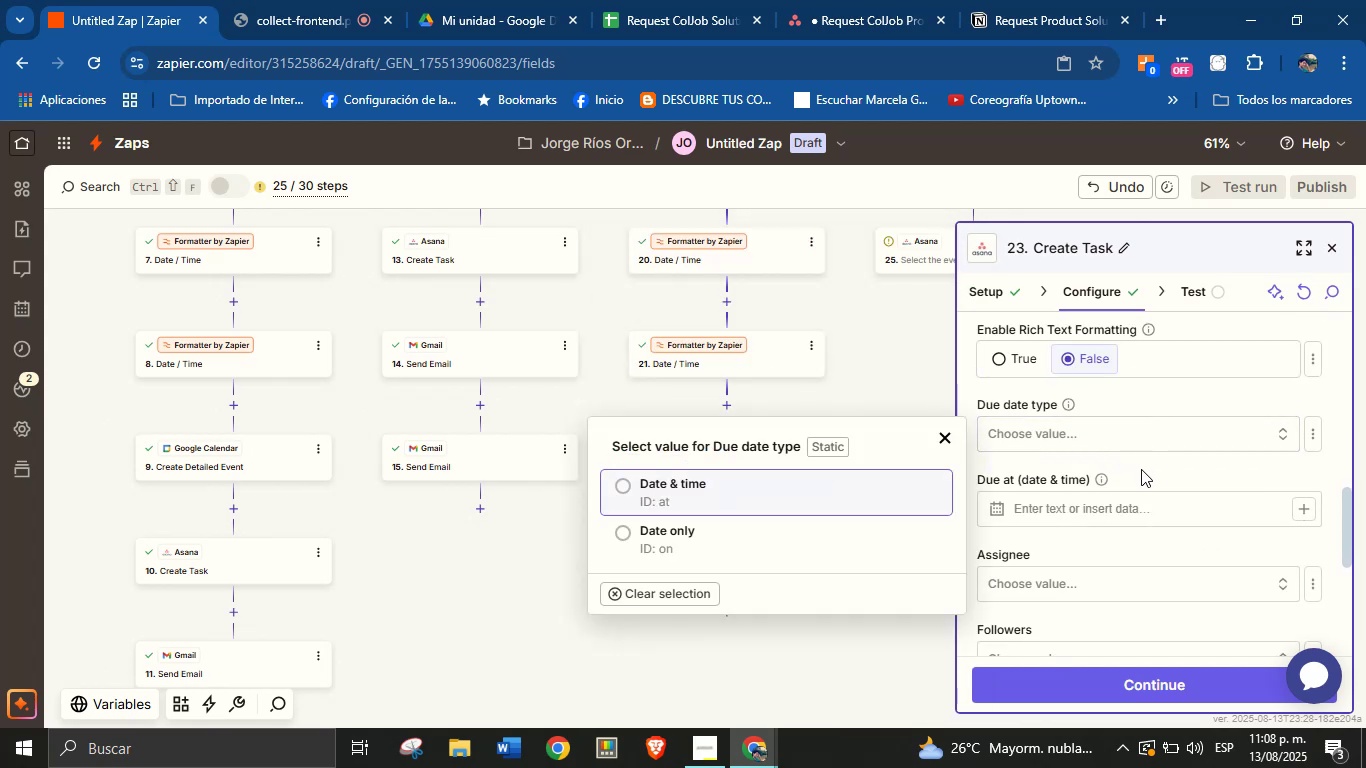 
left_click([1142, 470])
 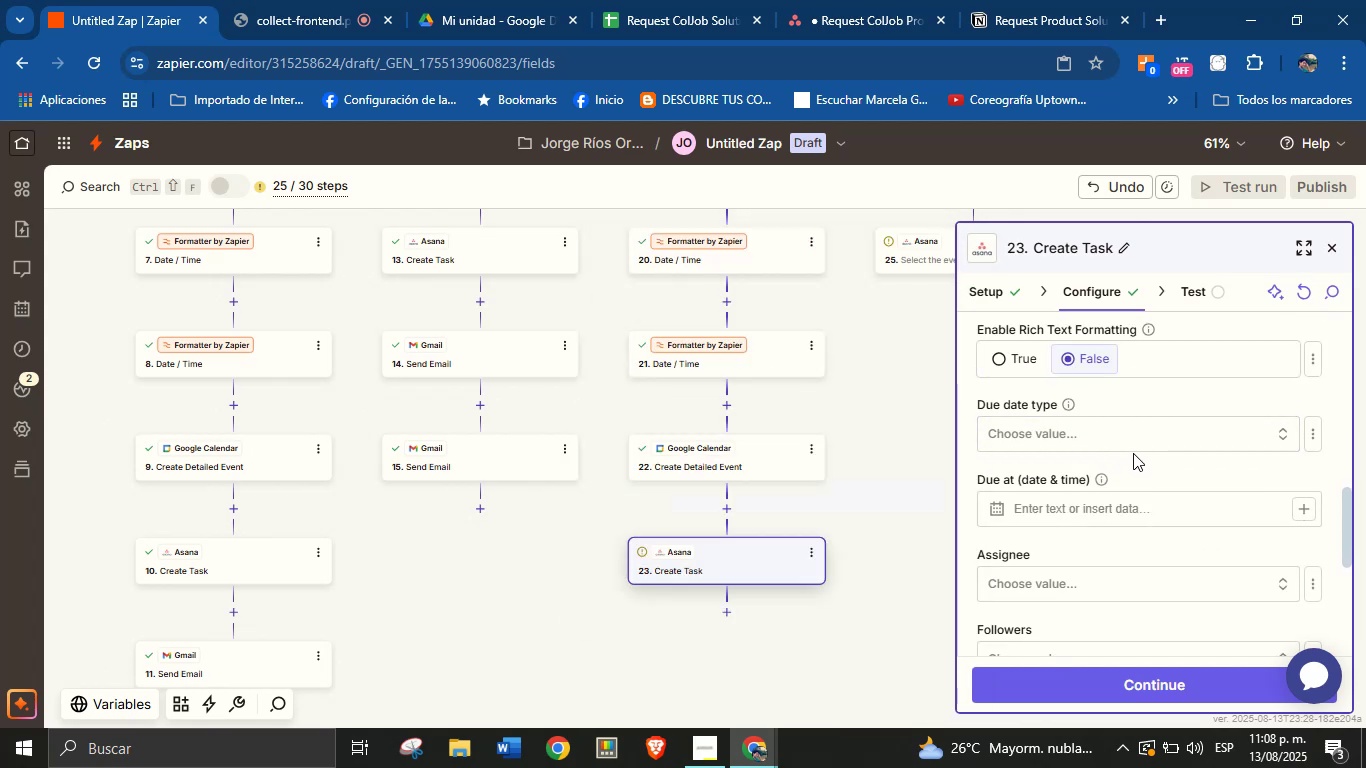 
scroll: coordinate [1123, 507], scroll_direction: down, amount: 8.0
 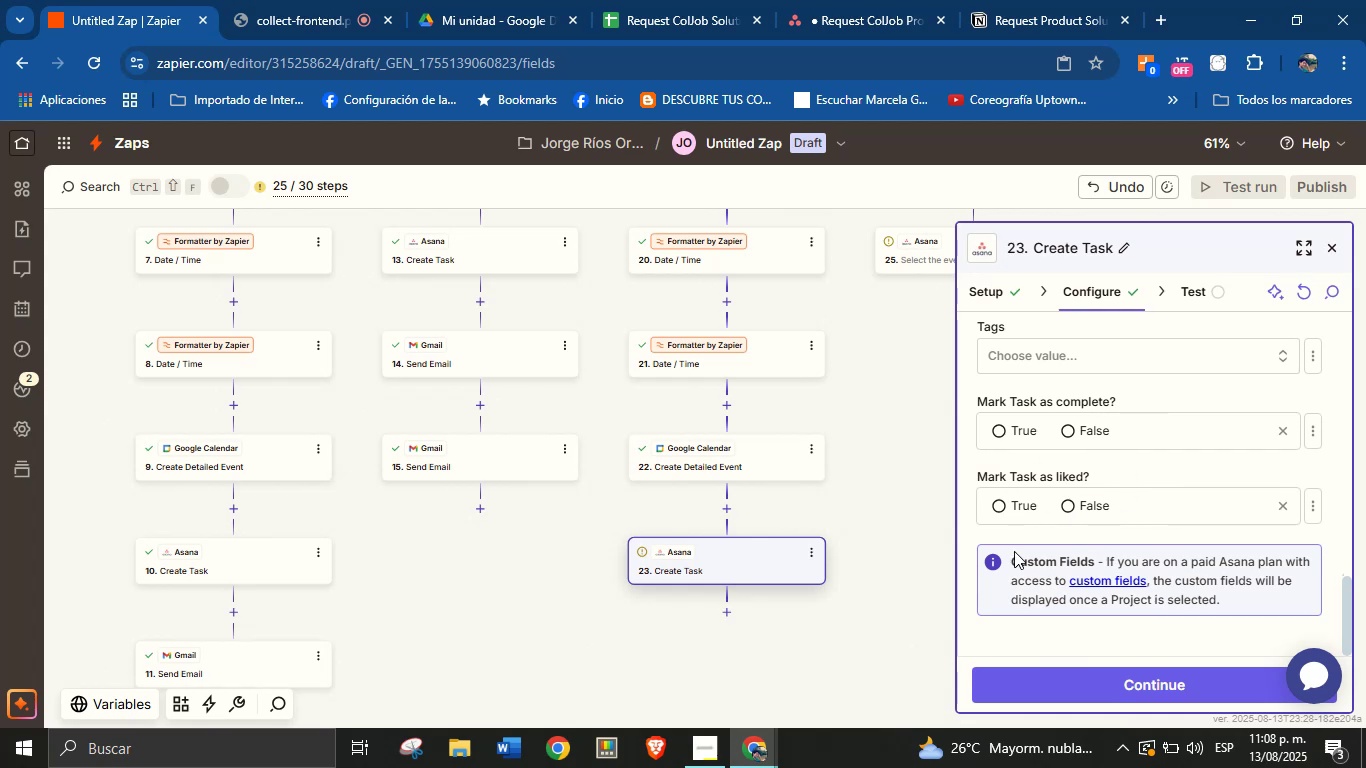 
wait(5.75)
 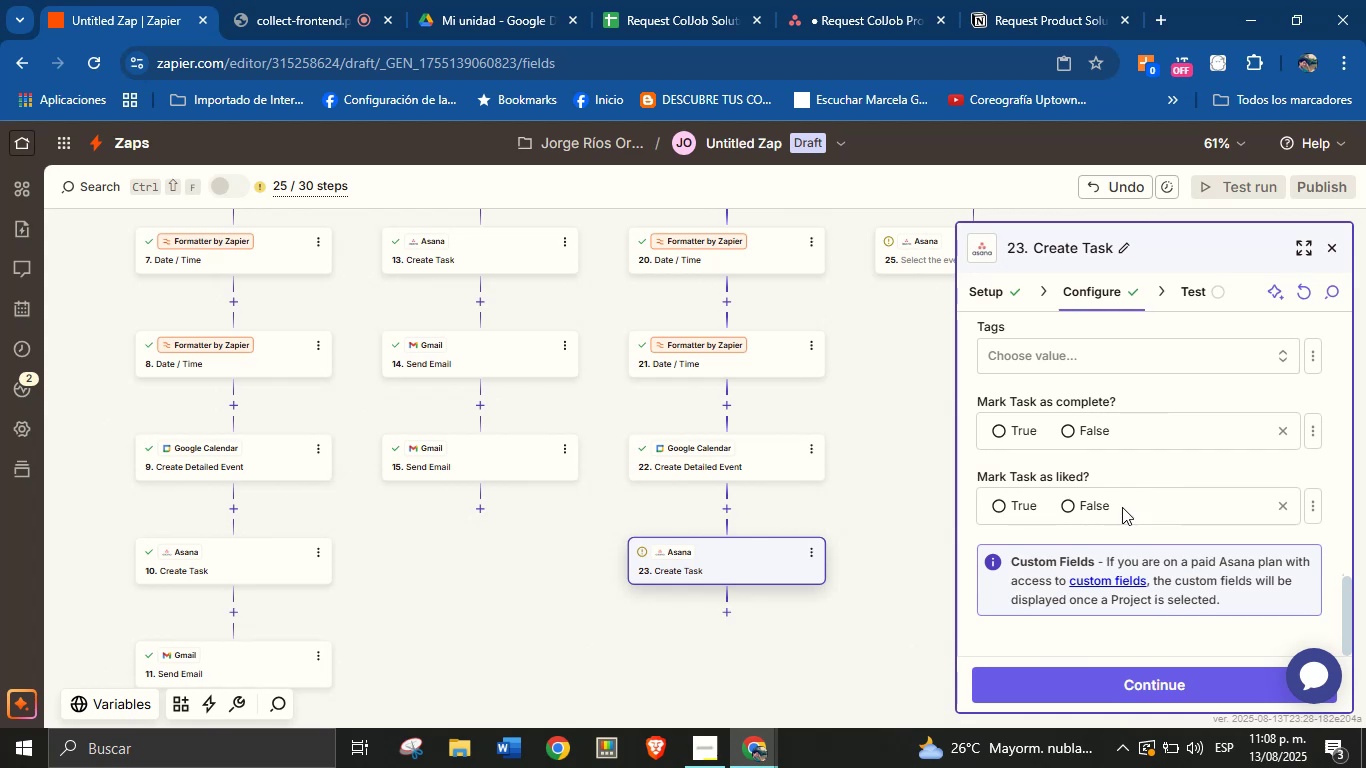 
left_click_drag(start_coordinate=[863, 643], to_coordinate=[859, 607])
 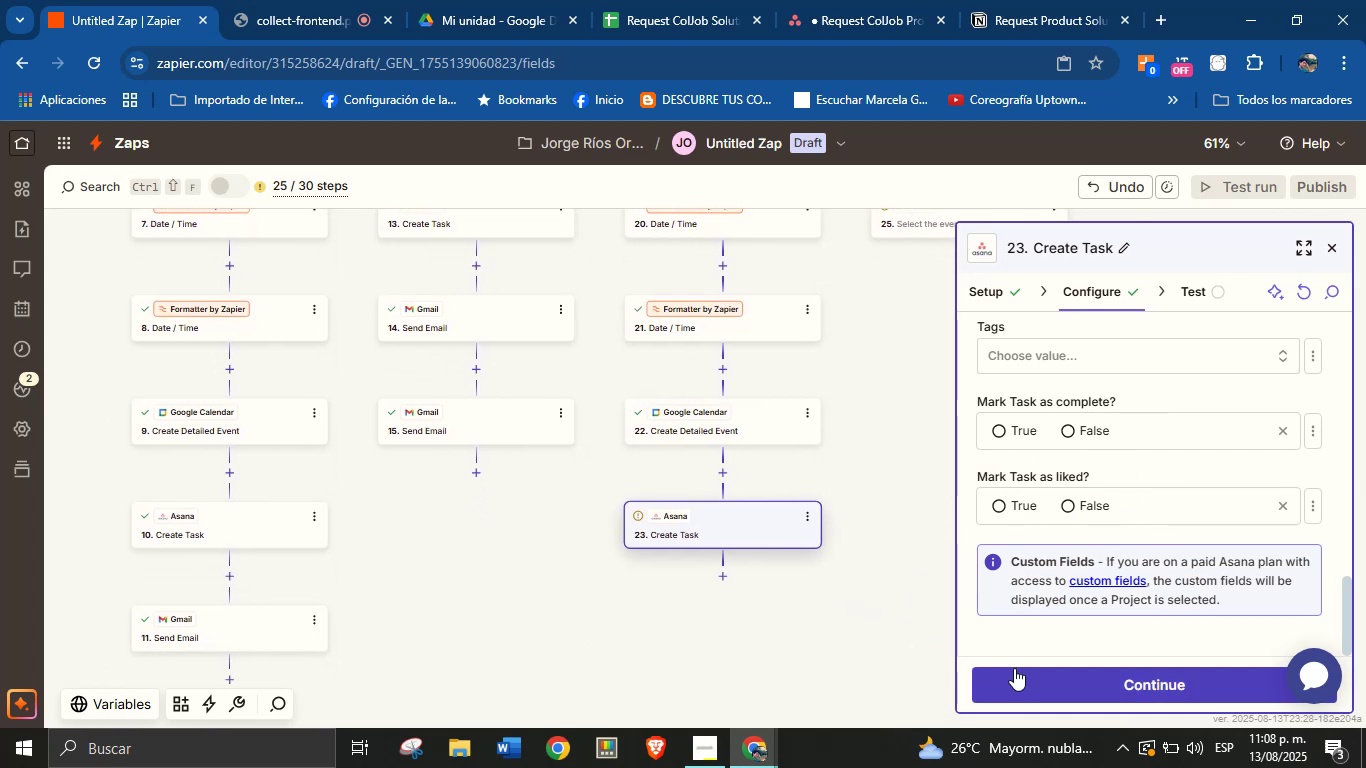 
left_click([1029, 675])
 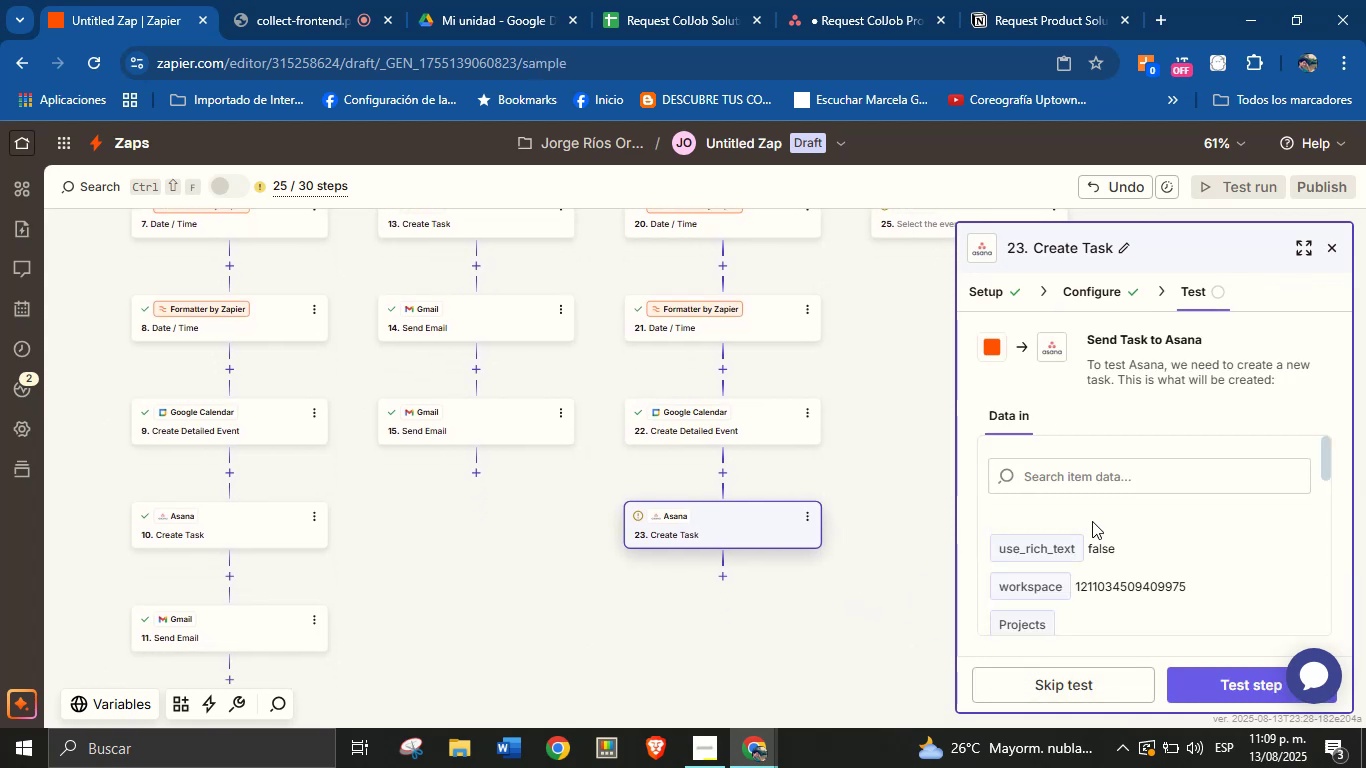 
scroll: coordinate [1152, 520], scroll_direction: down, amount: 2.0
 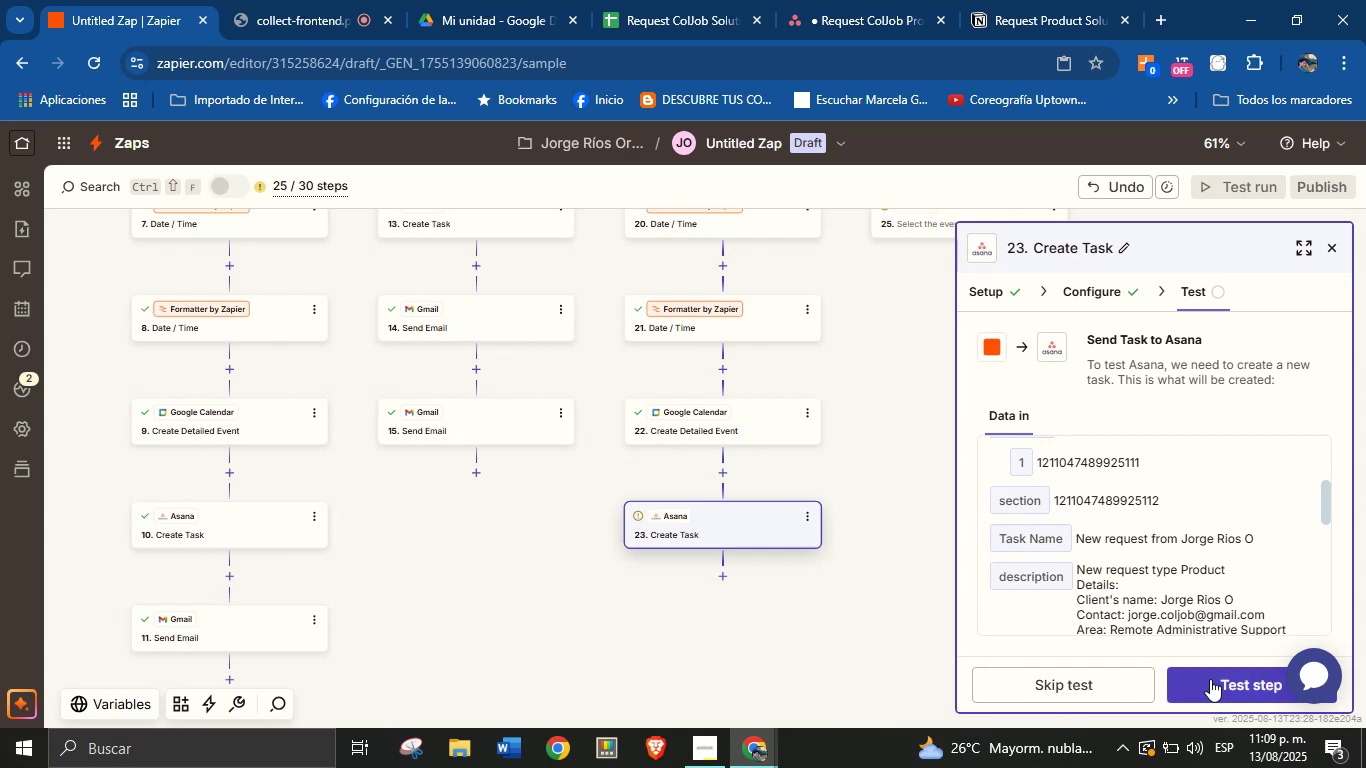 
left_click([1211, 682])
 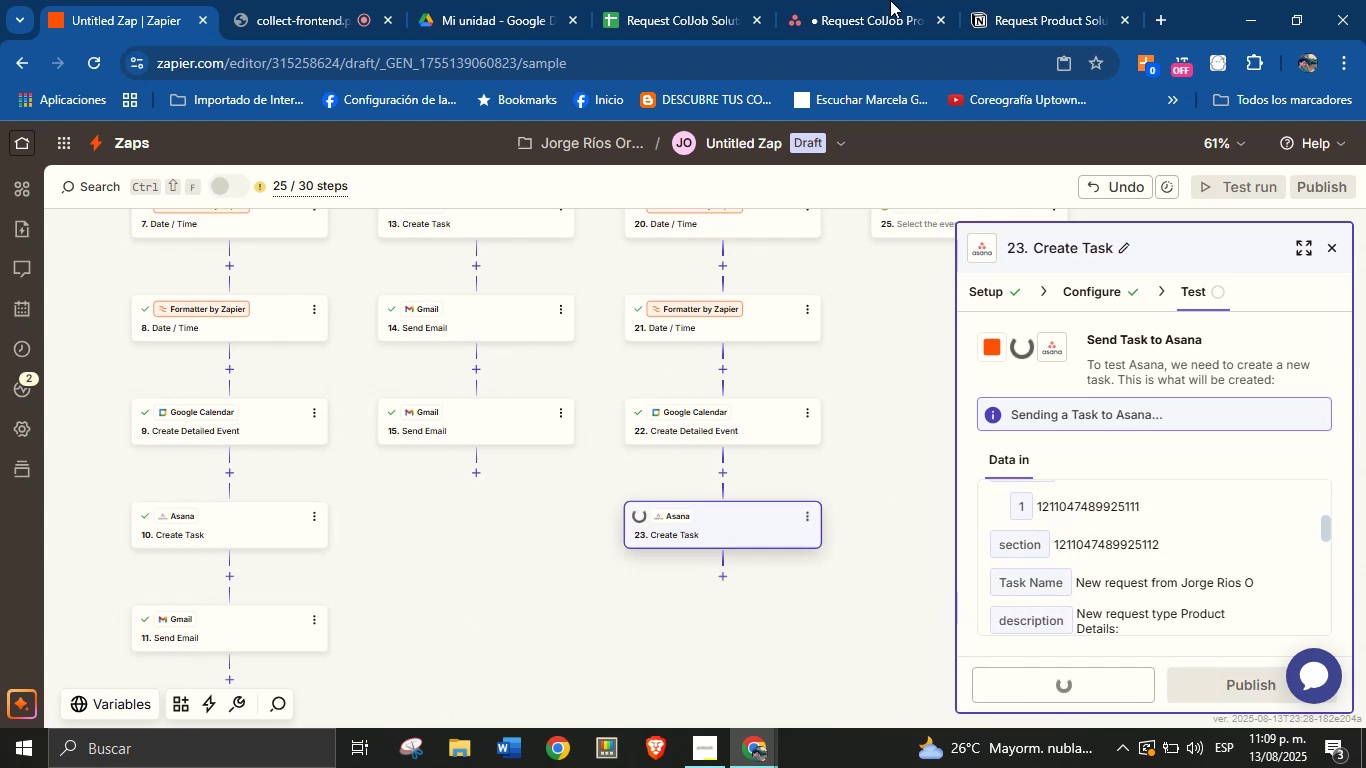 
left_click([867, 0])
 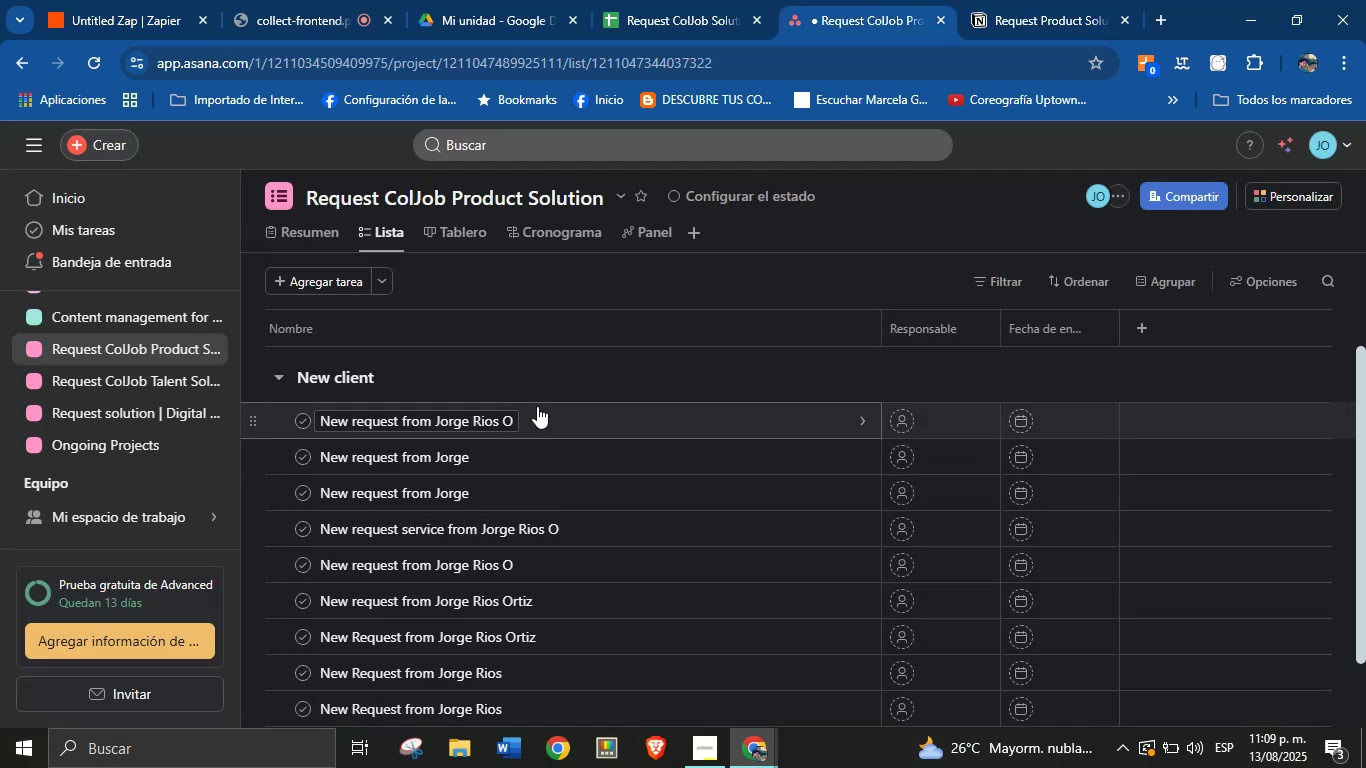 
left_click([472, 235])
 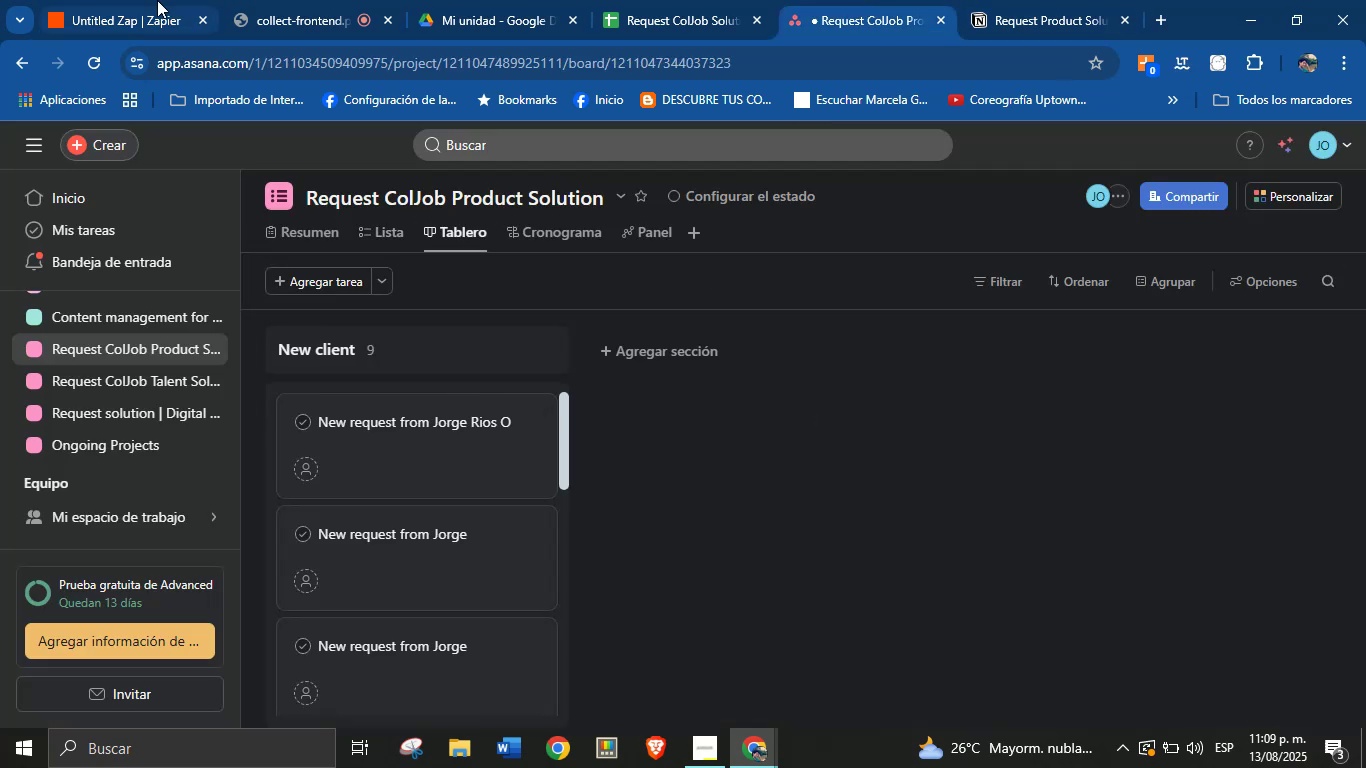 
left_click([142, 0])
 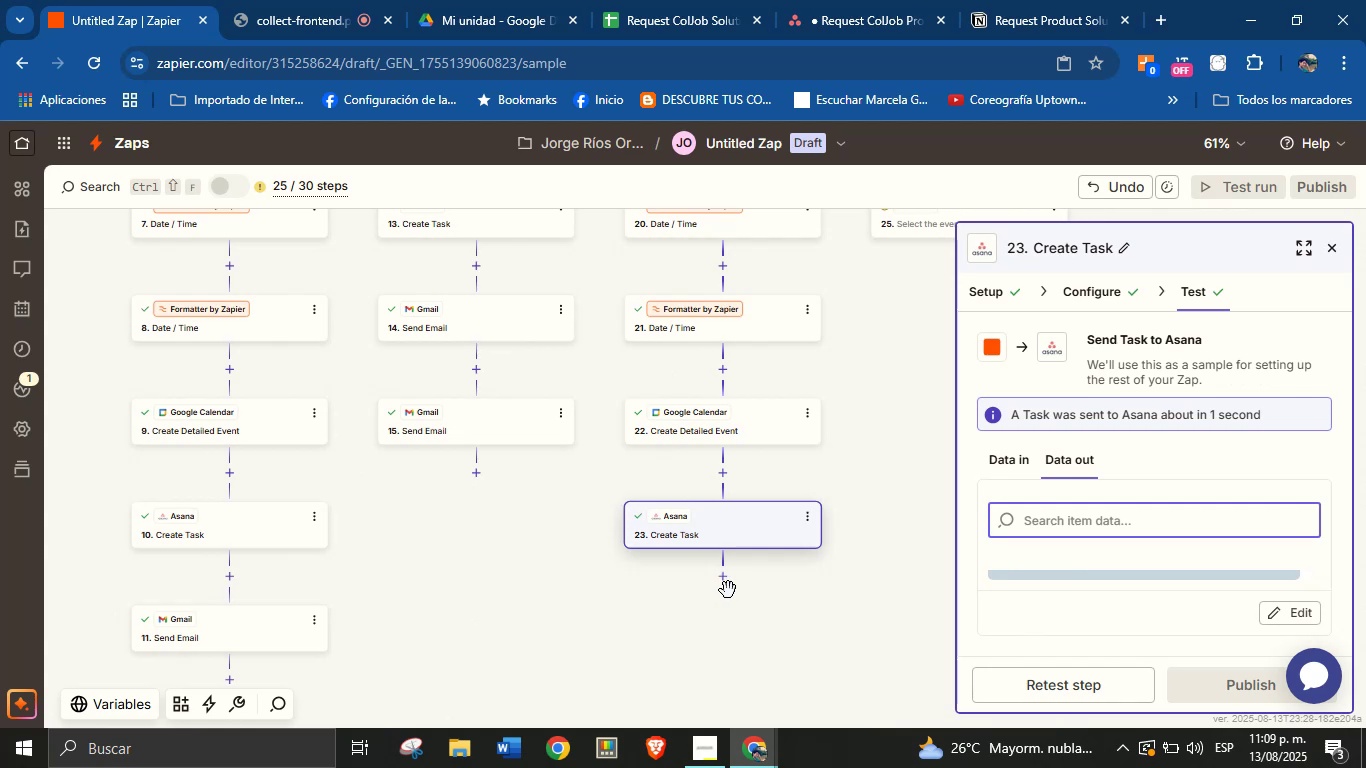 
left_click([729, 578])
 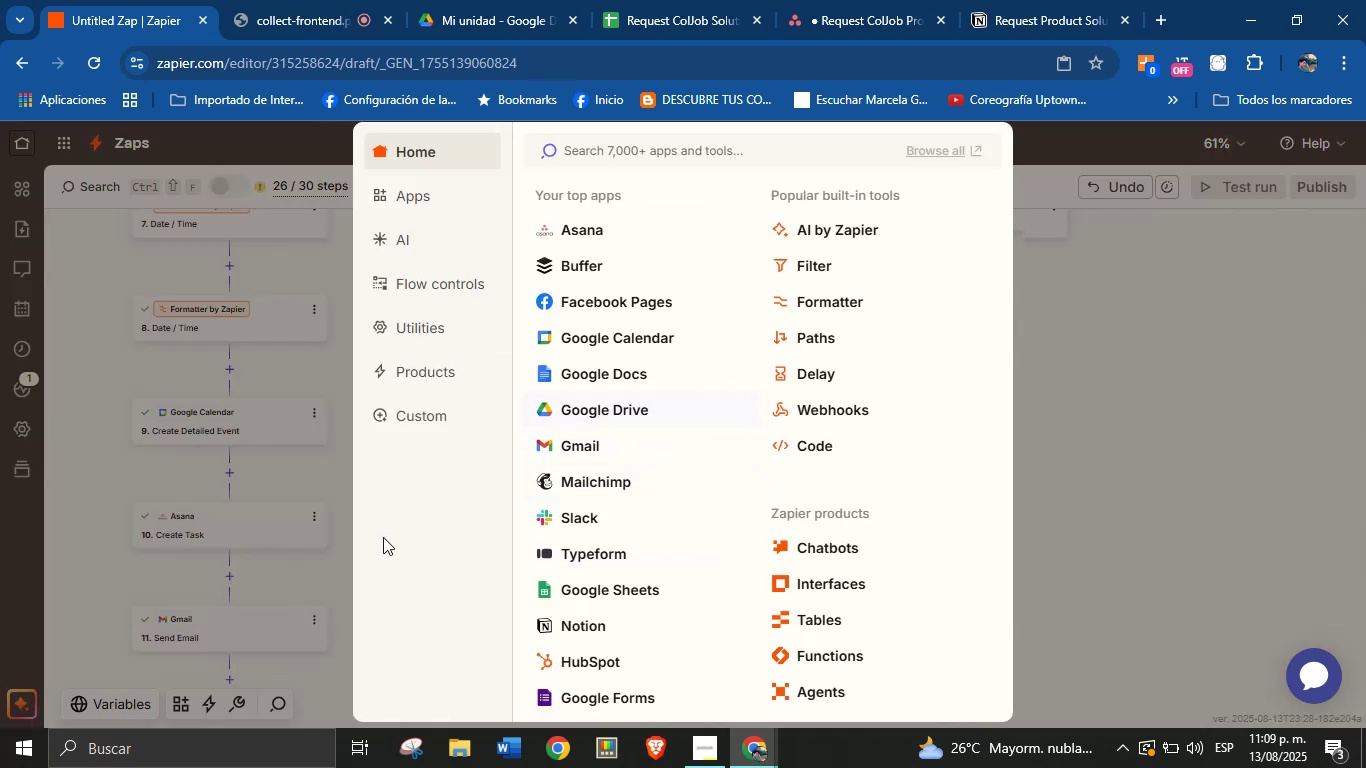 
left_click([1108, 439])
 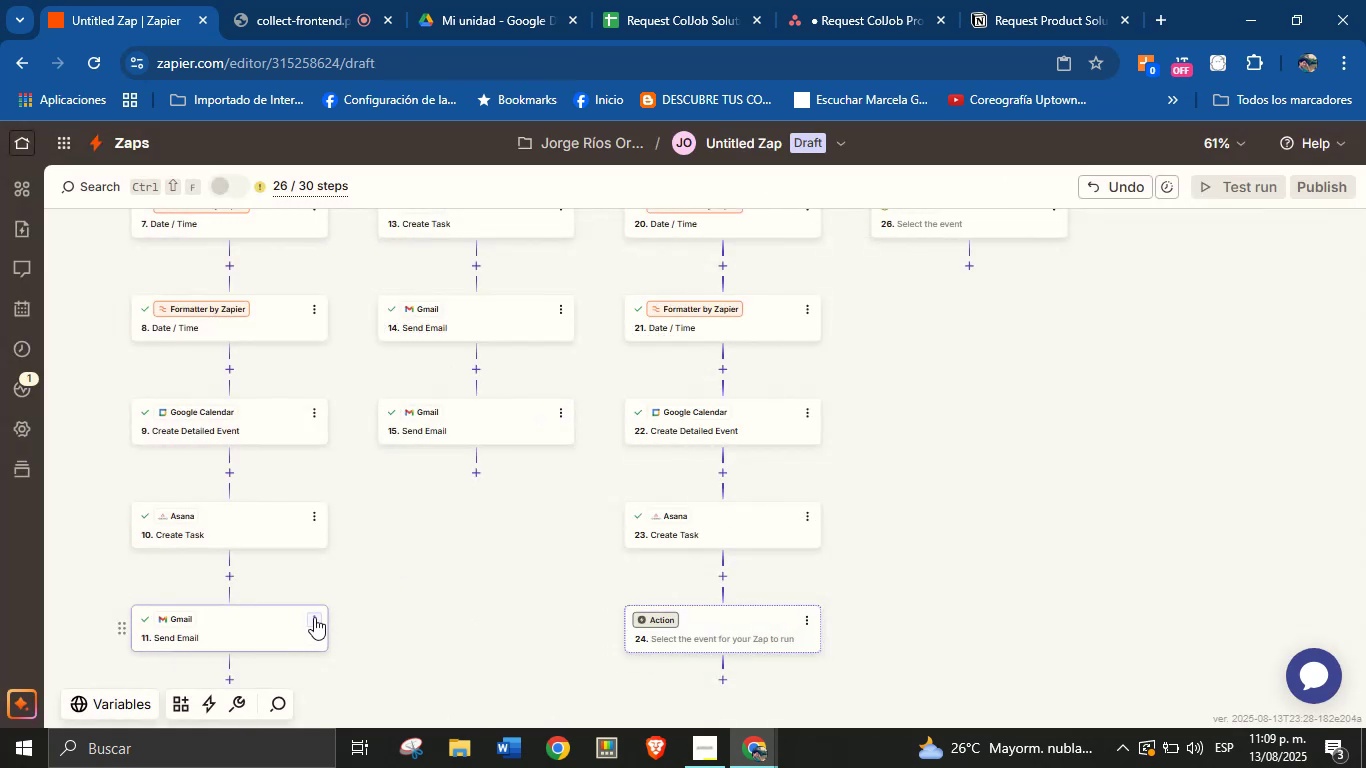 
left_click([313, 617])
 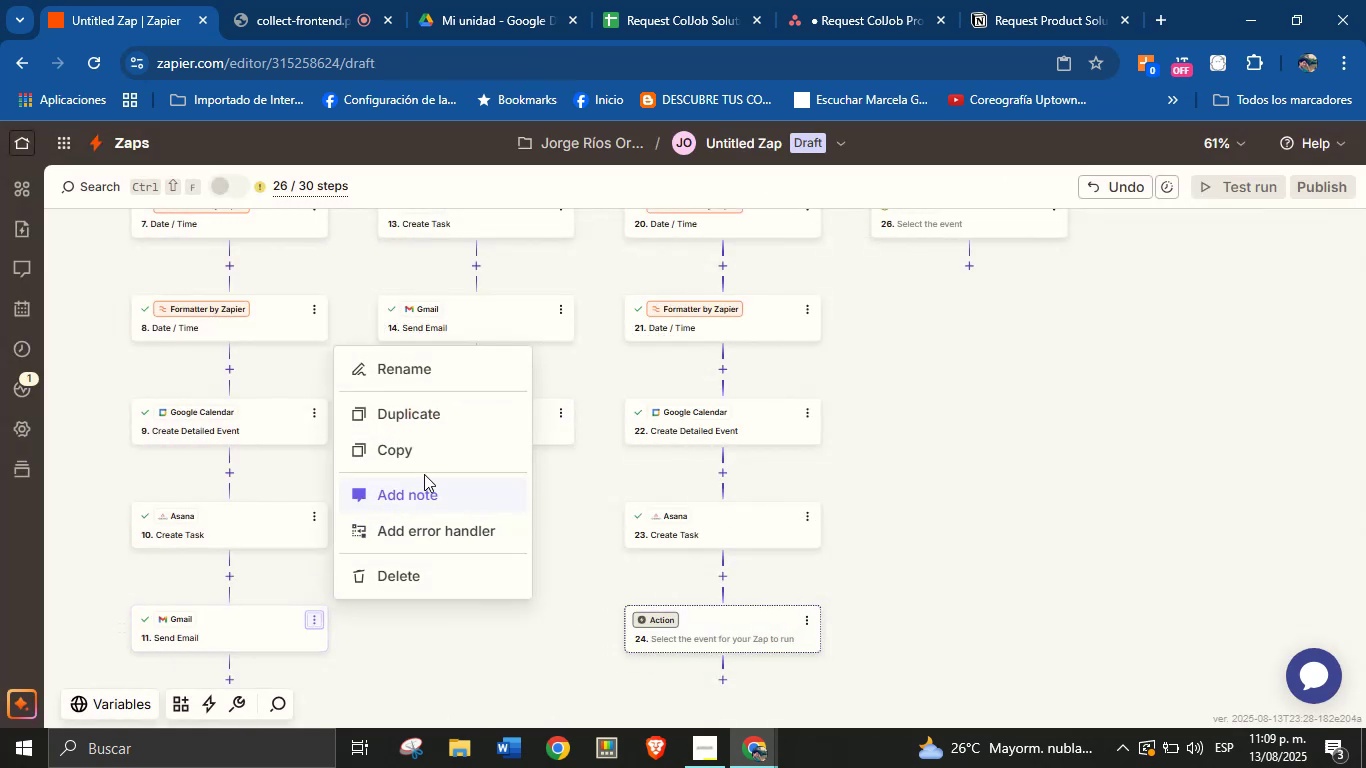 
left_click([436, 455])
 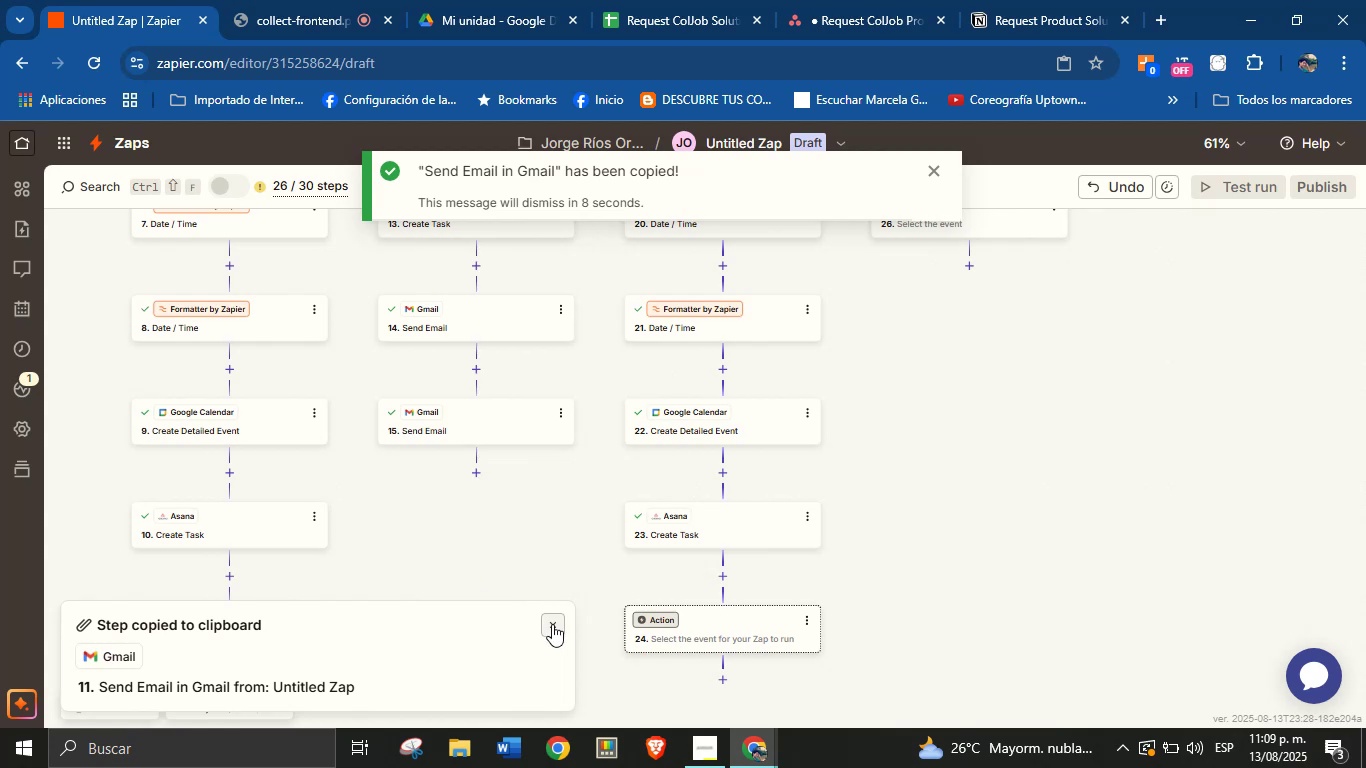 
left_click_drag(start_coordinate=[577, 574], to_coordinate=[564, 514])
 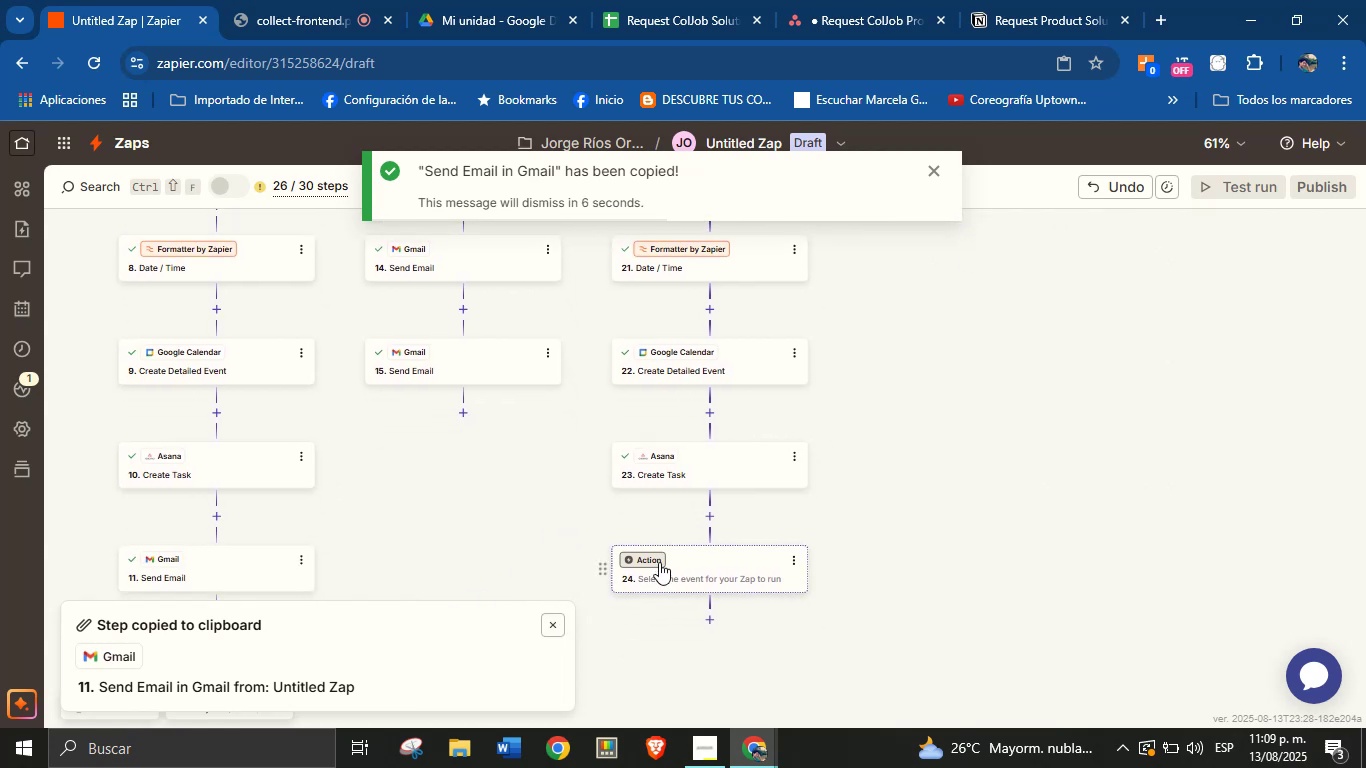 
left_click([699, 561])
 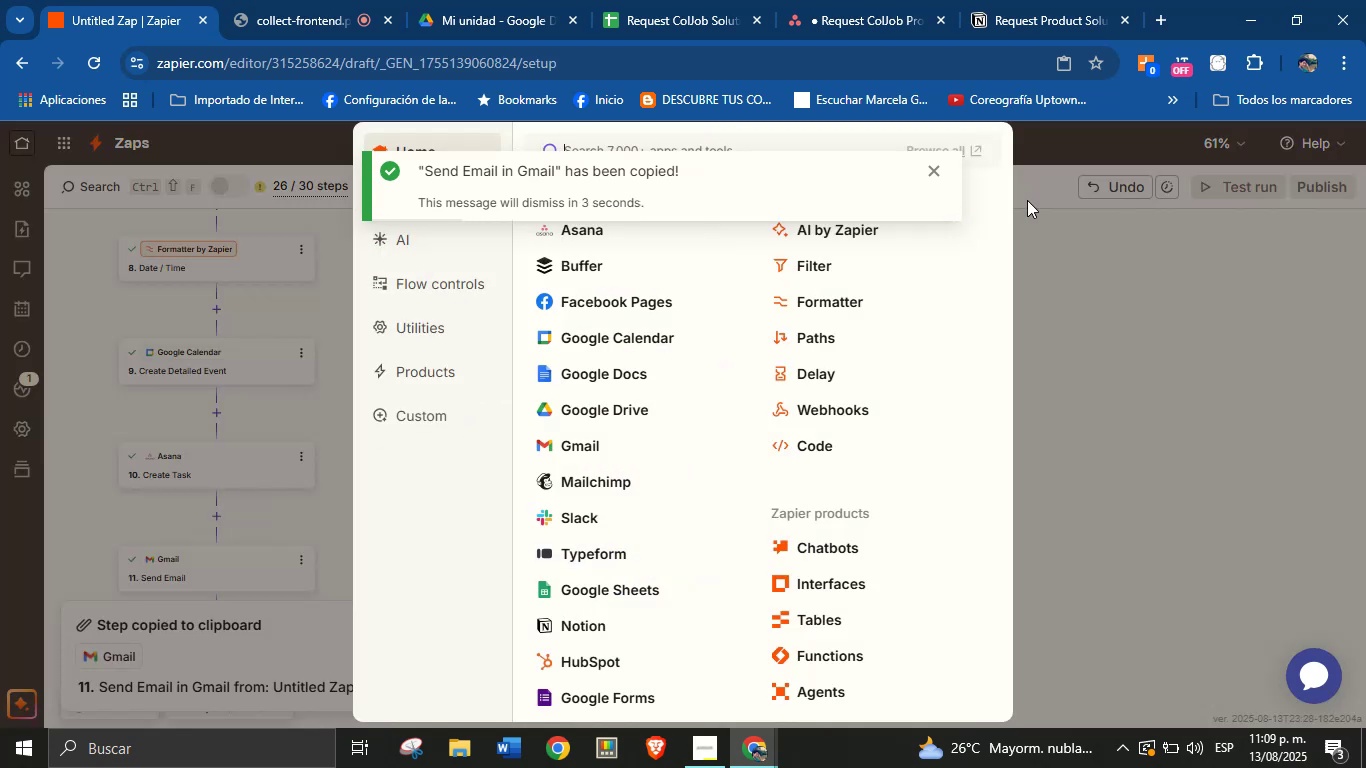 
left_click([937, 170])
 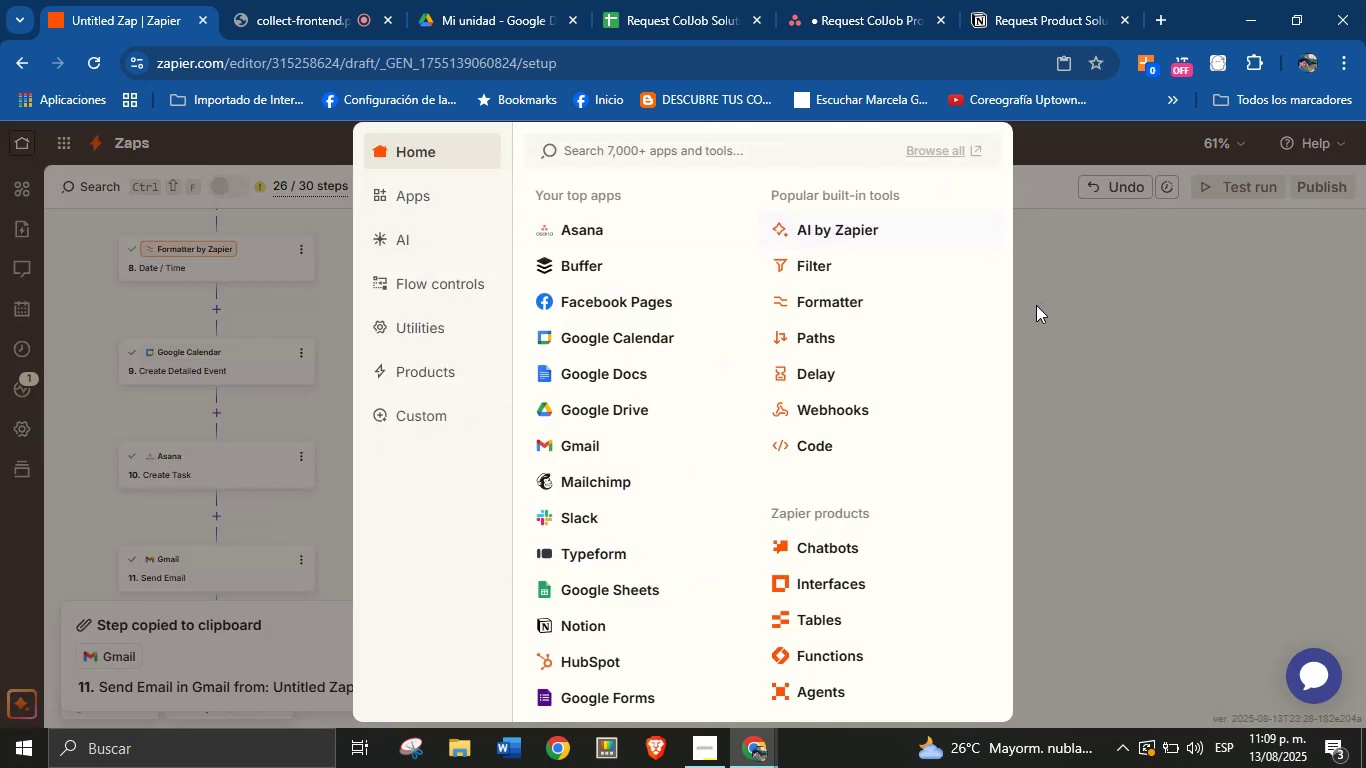 
left_click([1038, 306])
 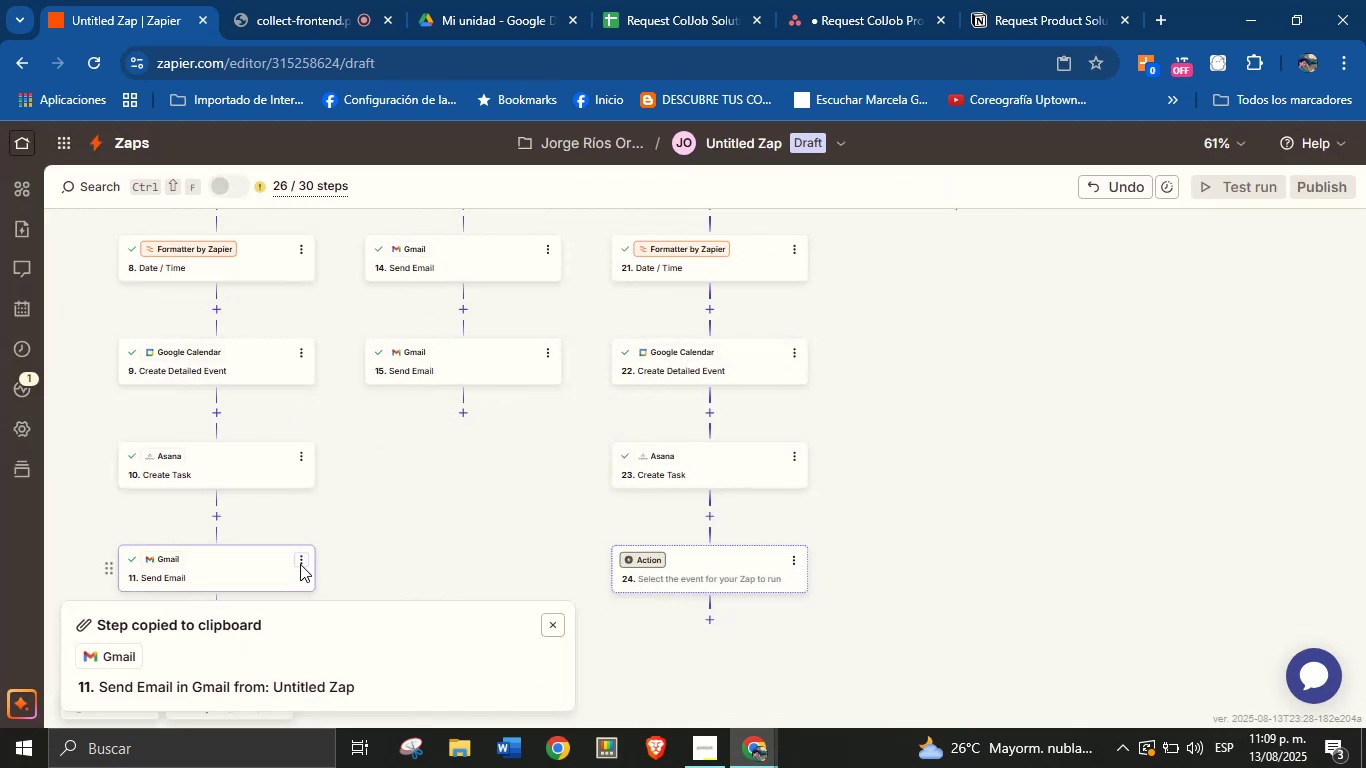 
left_click_drag(start_coordinate=[423, 549], to_coordinate=[432, 457])
 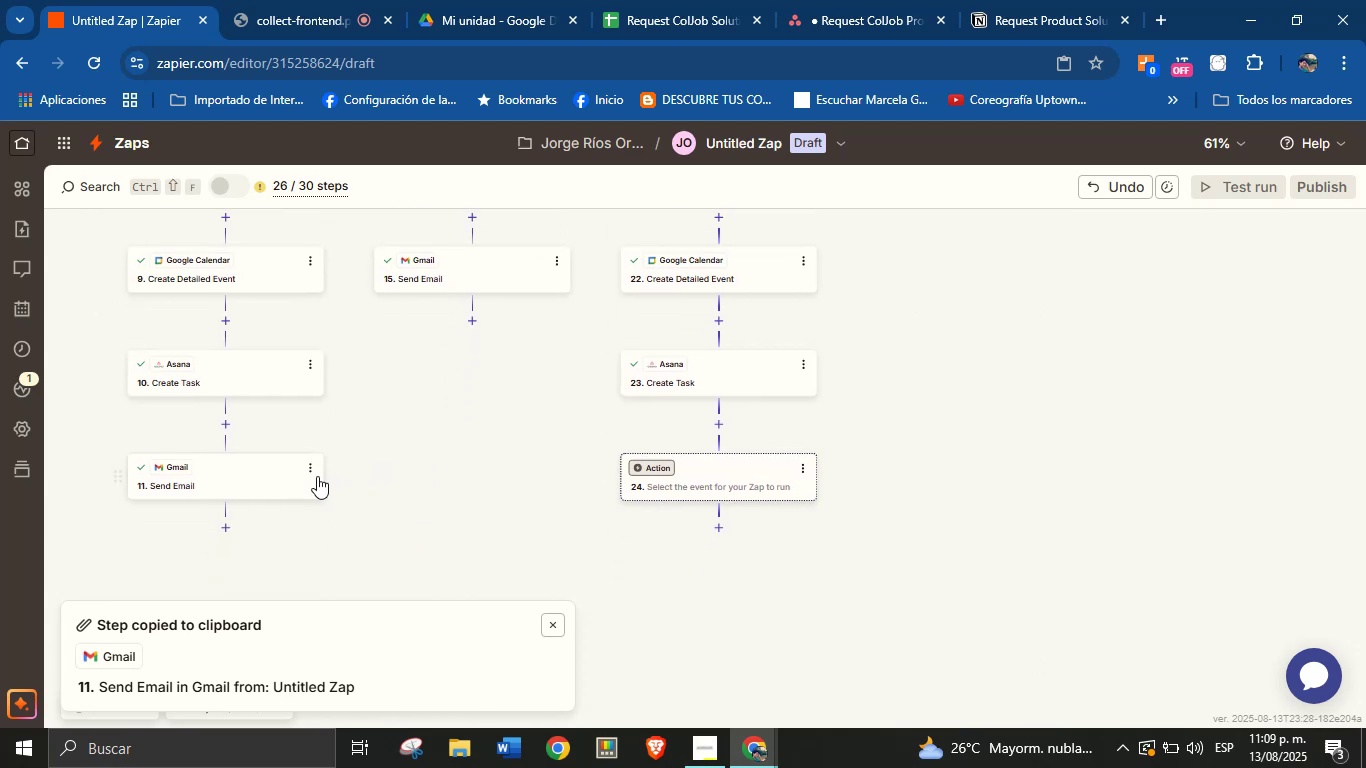 
left_click([313, 472])
 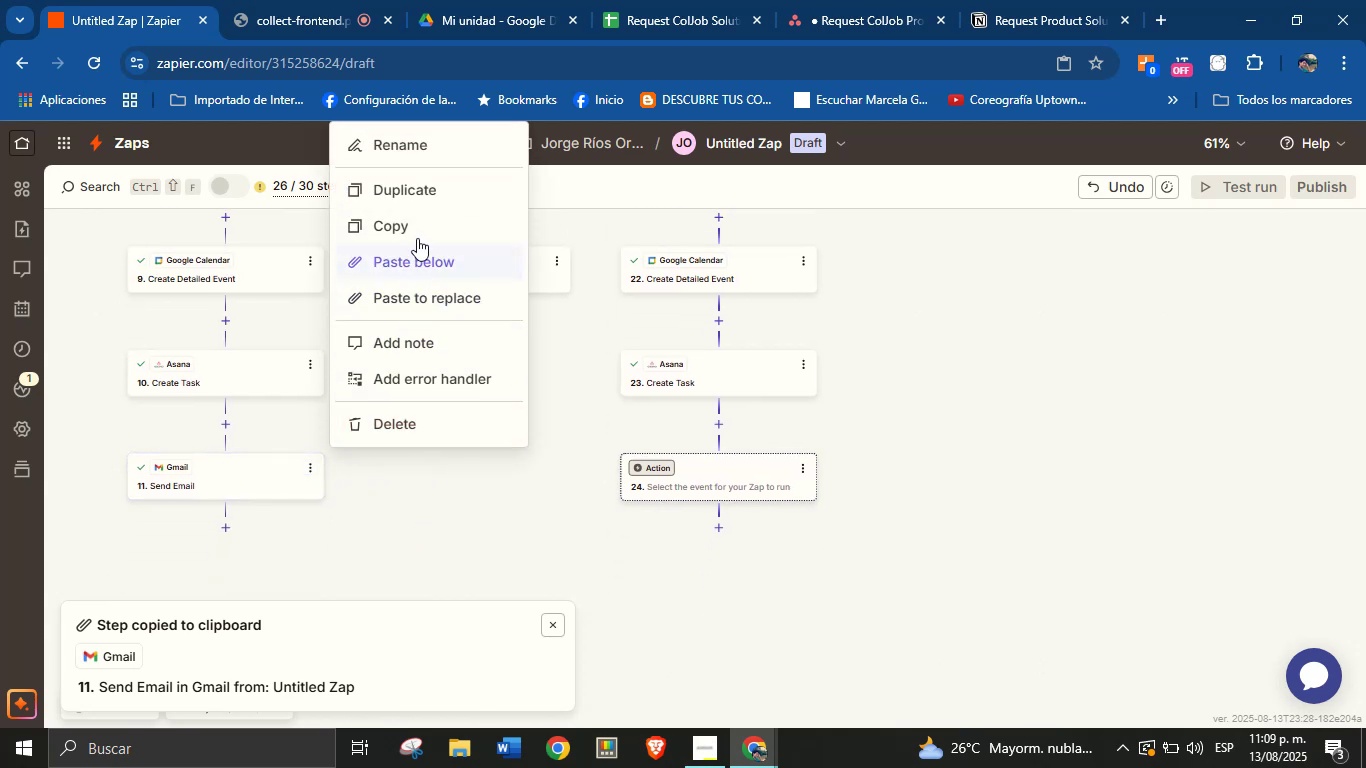 
left_click([430, 190])
 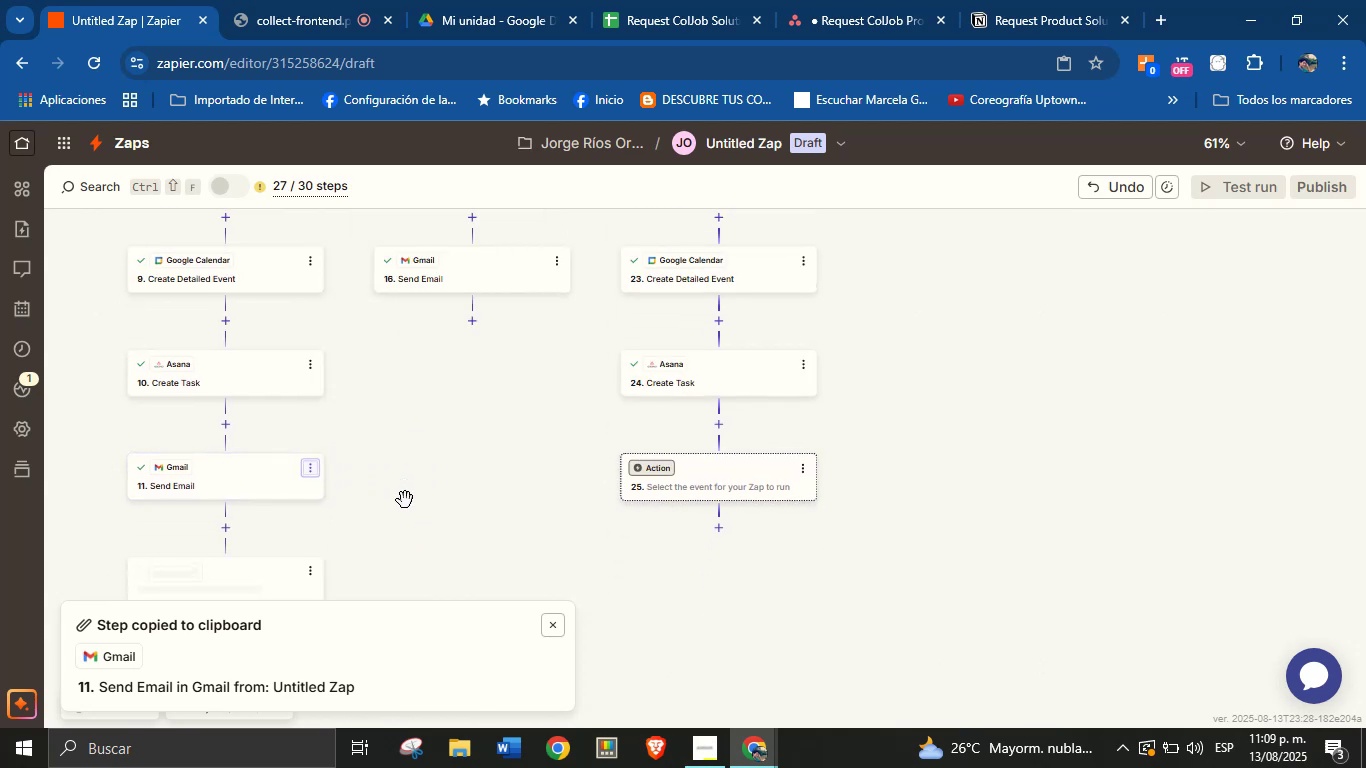 
left_click_drag(start_coordinate=[433, 515], to_coordinate=[439, 467])
 